 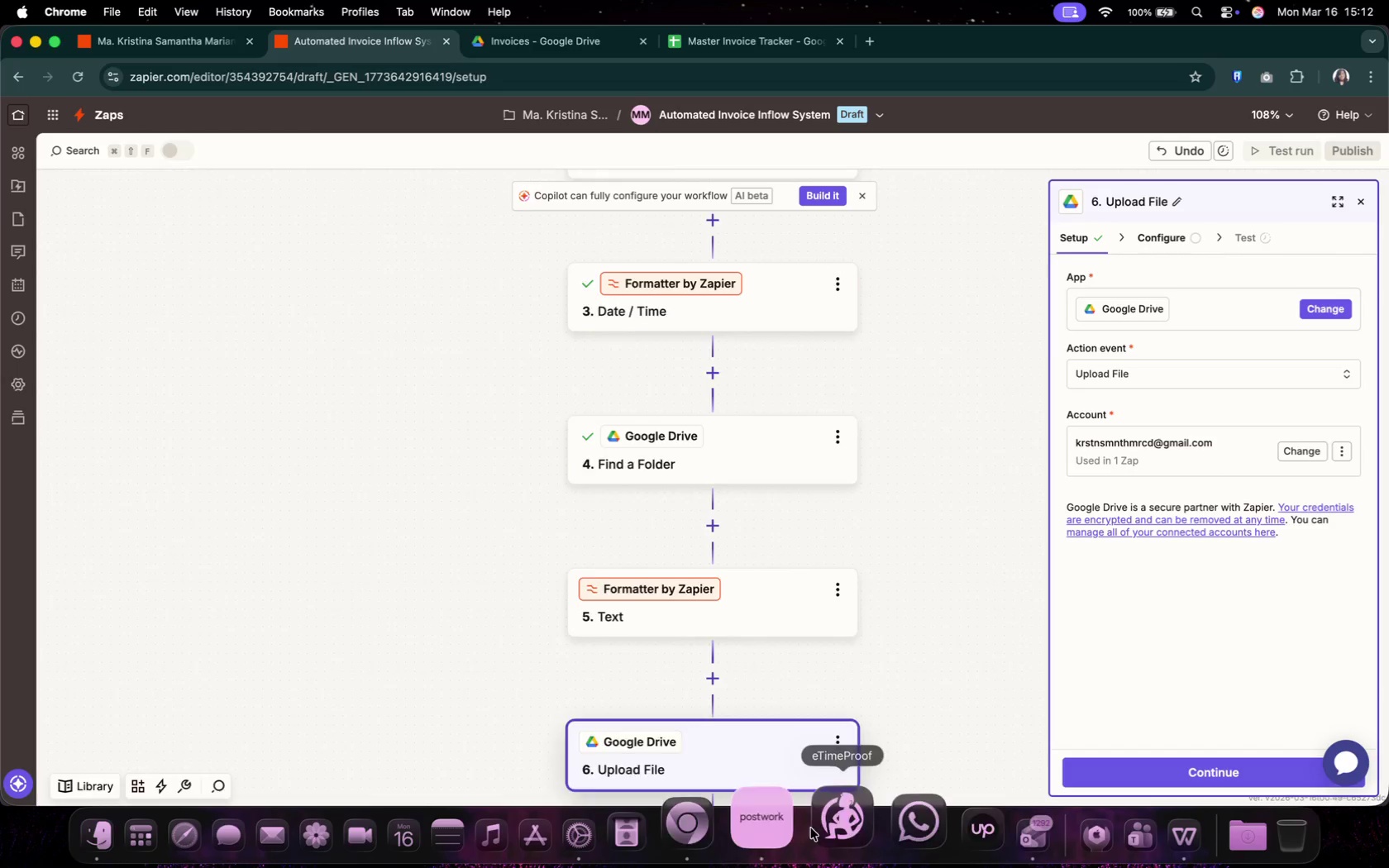 
left_click([972, 836])
 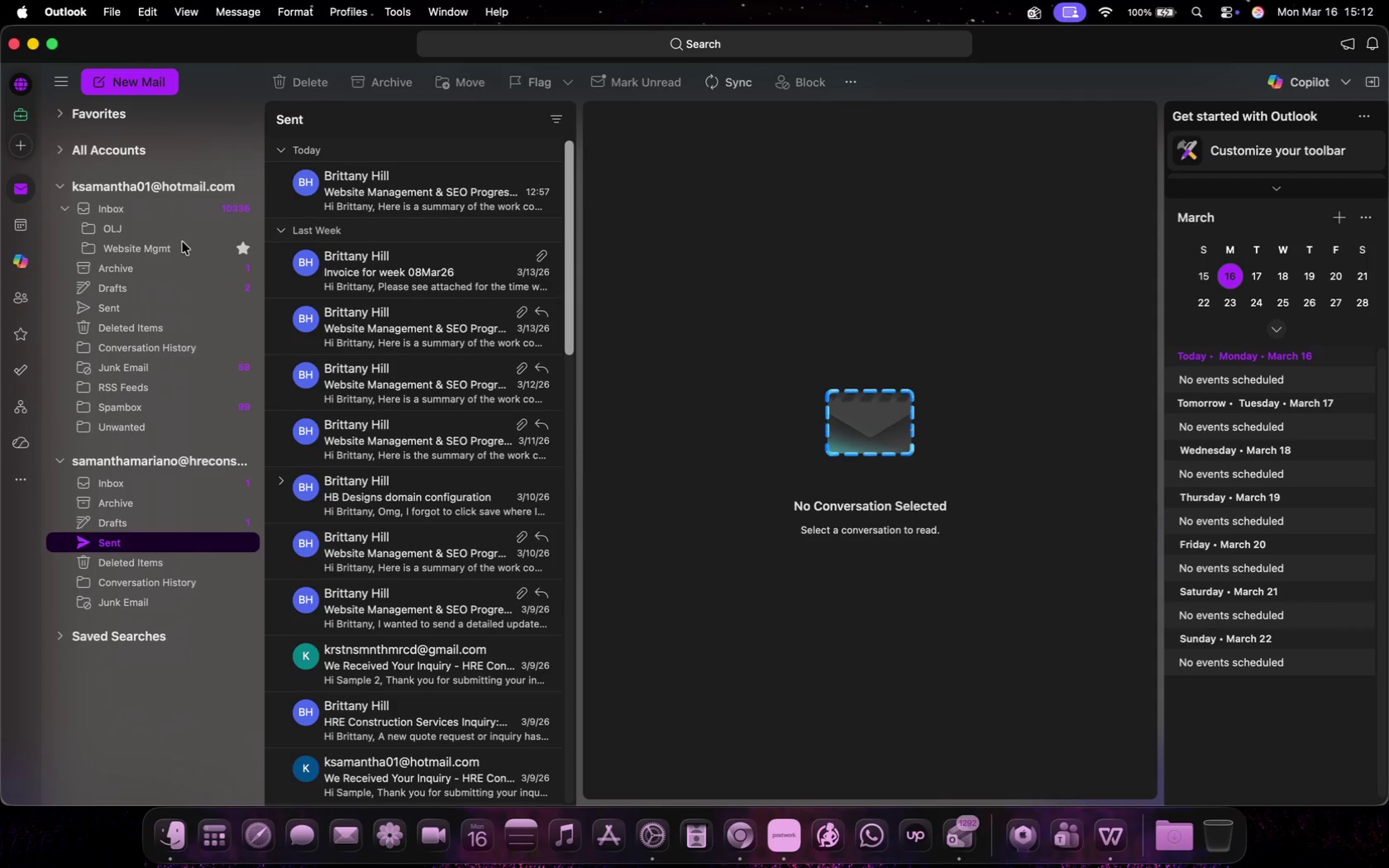 
left_click([126, 199])
 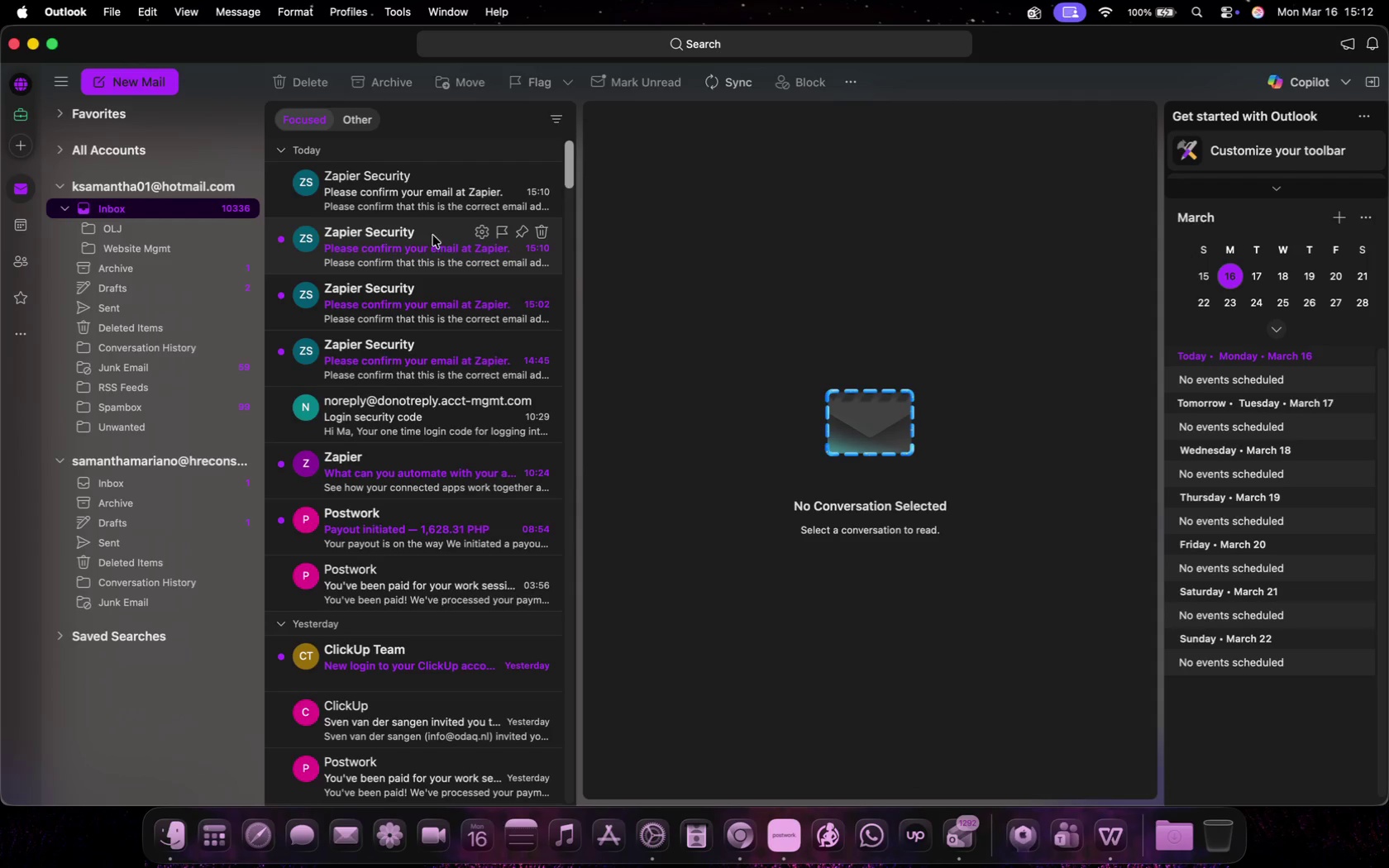 
left_click([438, 207])
 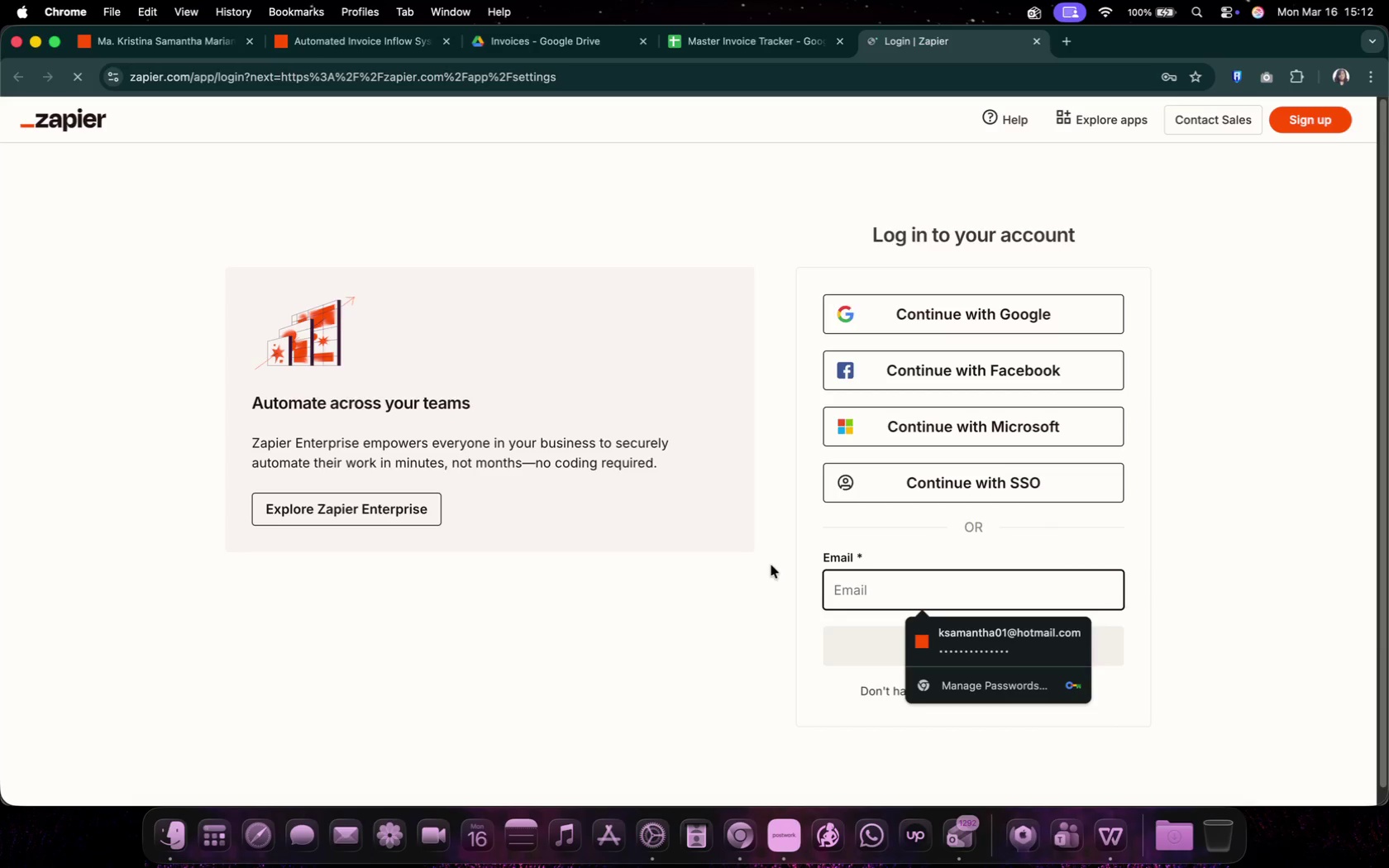 
wait(7.26)
 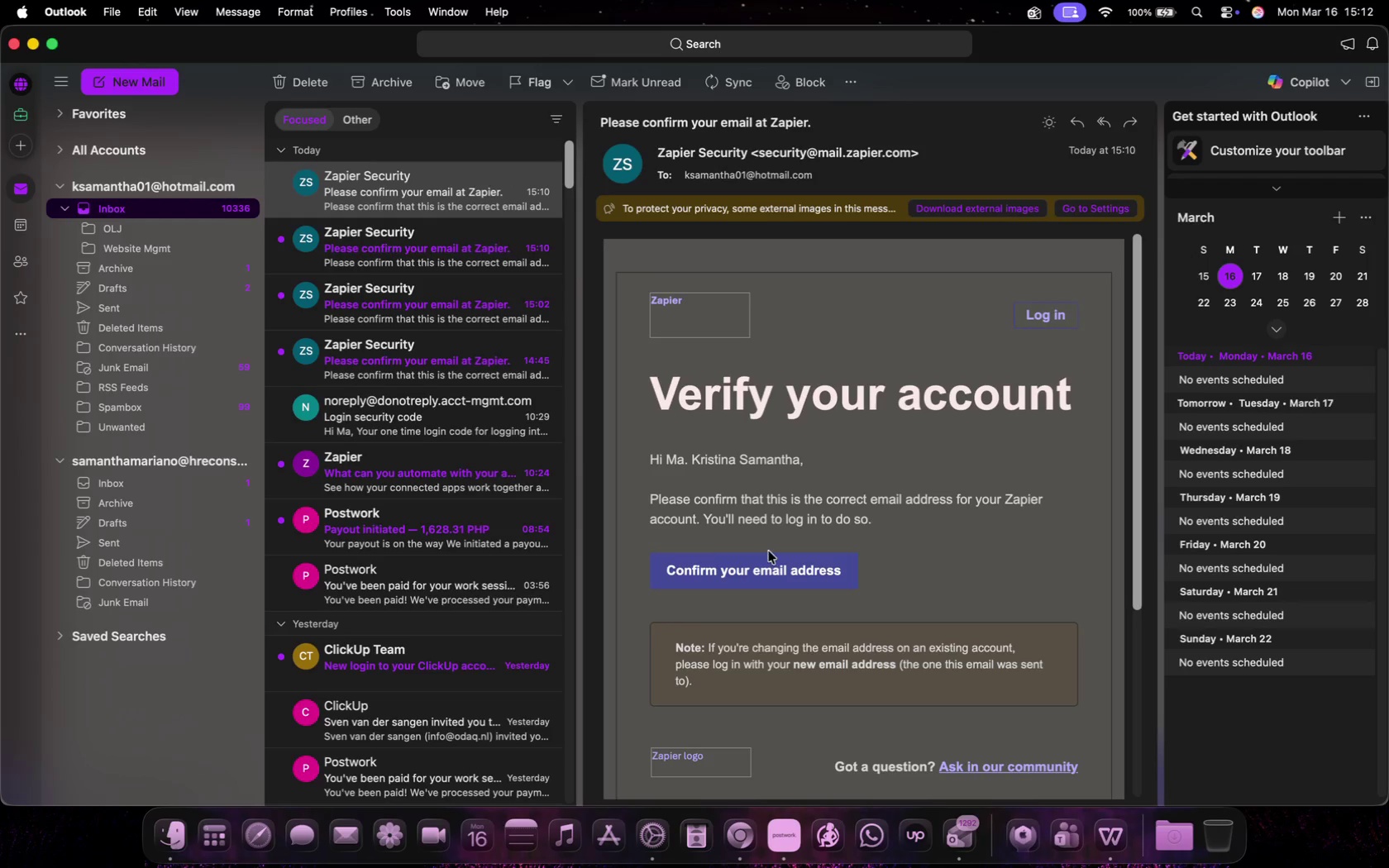 
left_click([988, 646])
 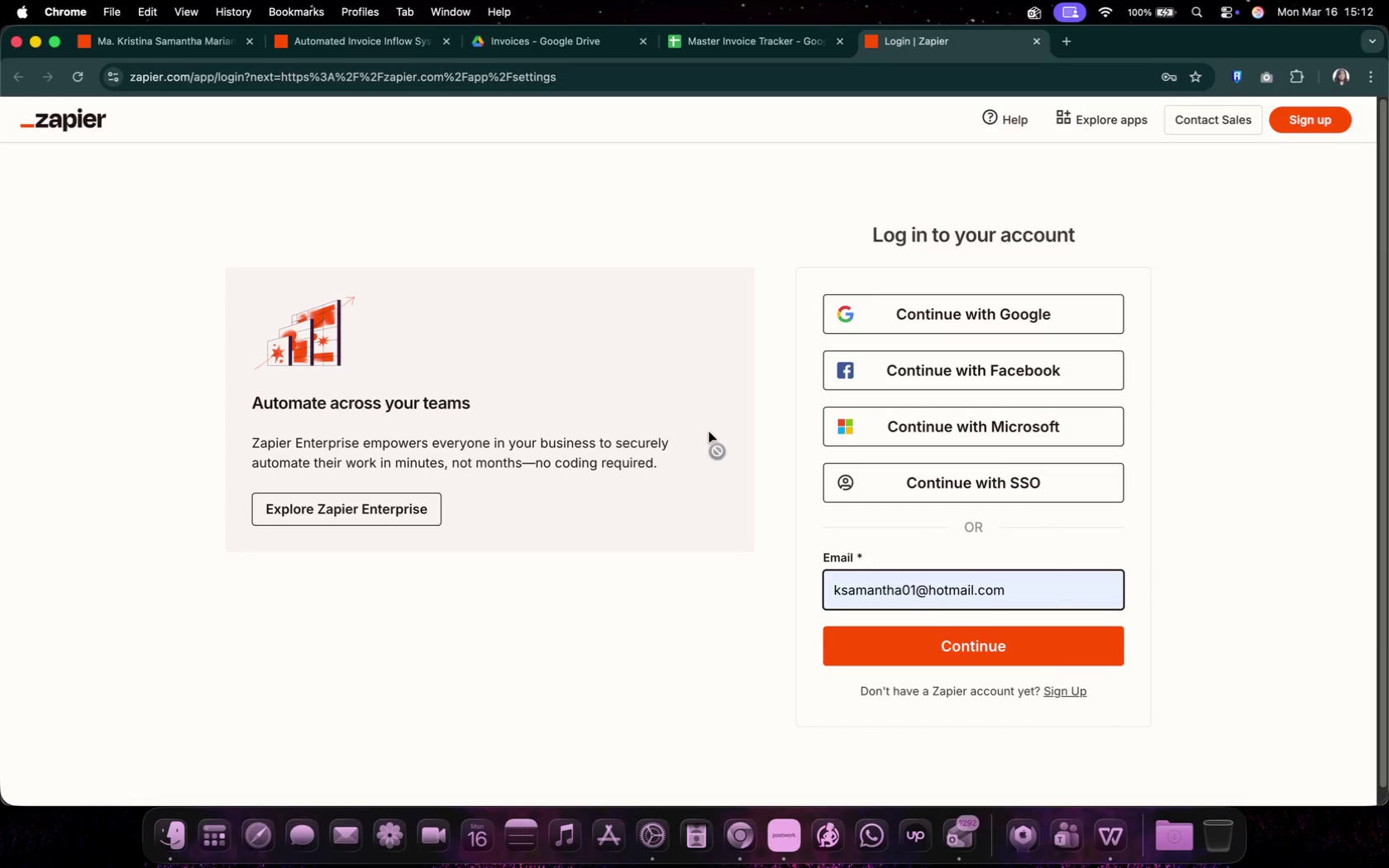 
left_click([857, 641])
 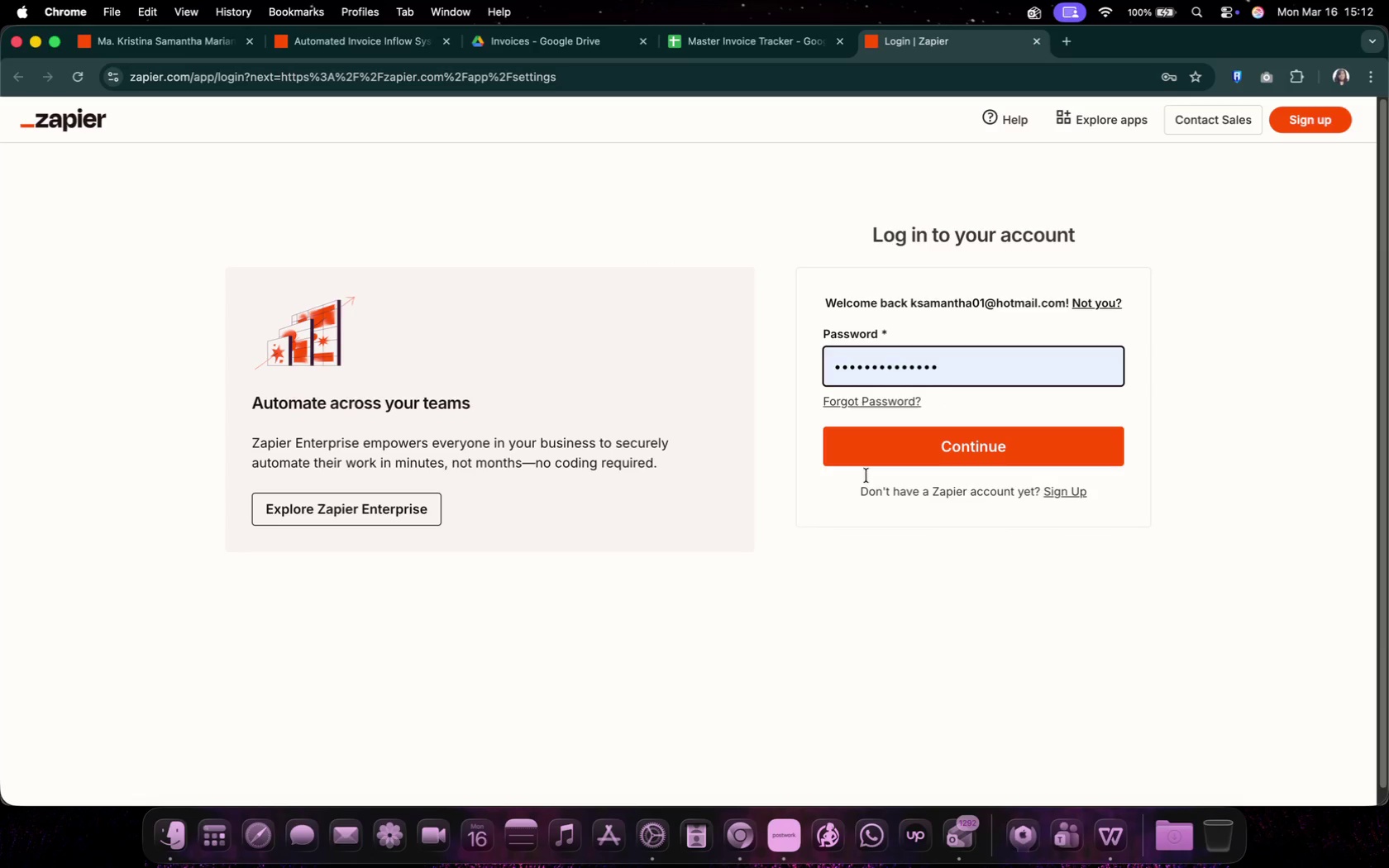 
double_click([894, 434])
 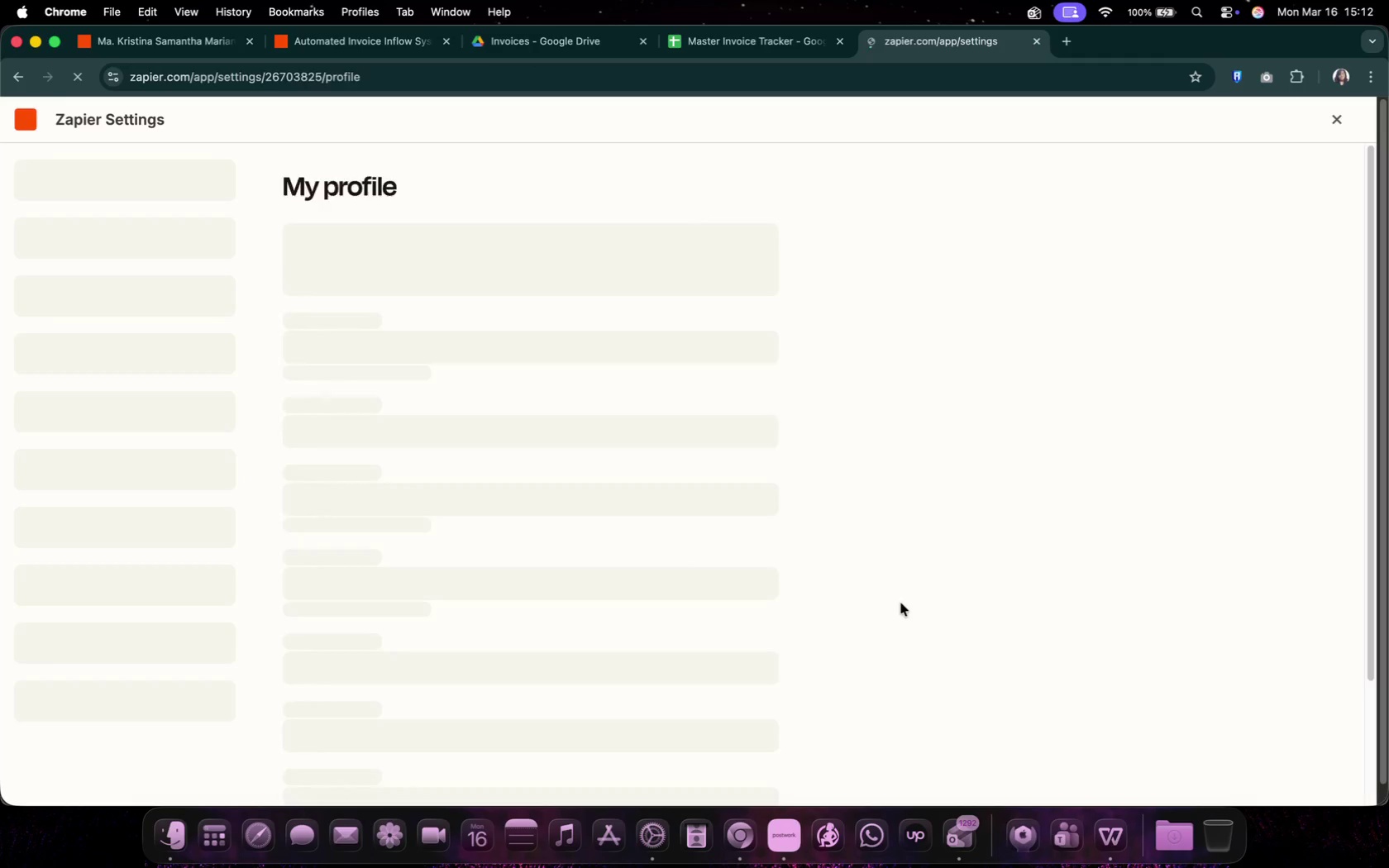 
wait(9.87)
 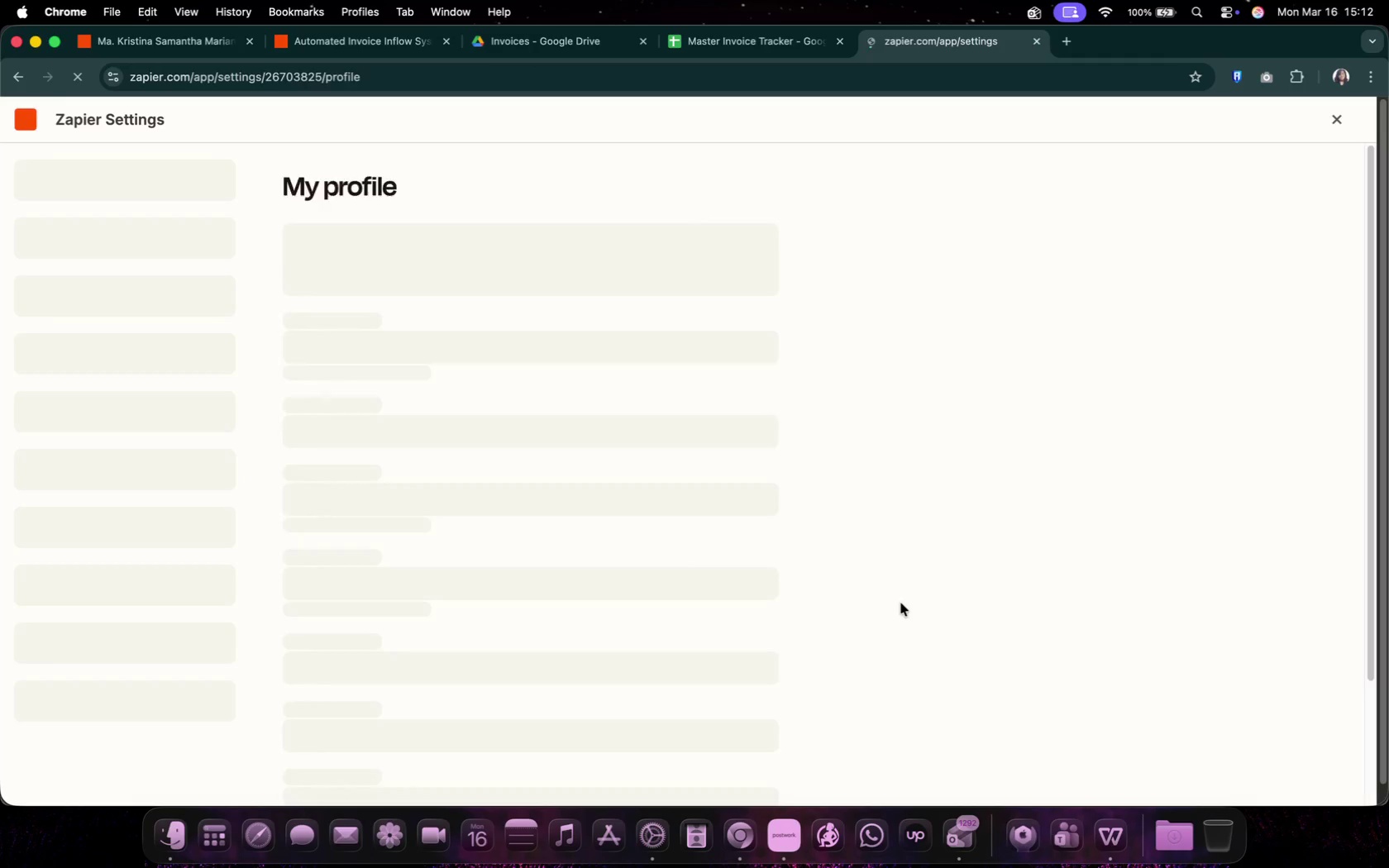 
left_click([754, 580])
 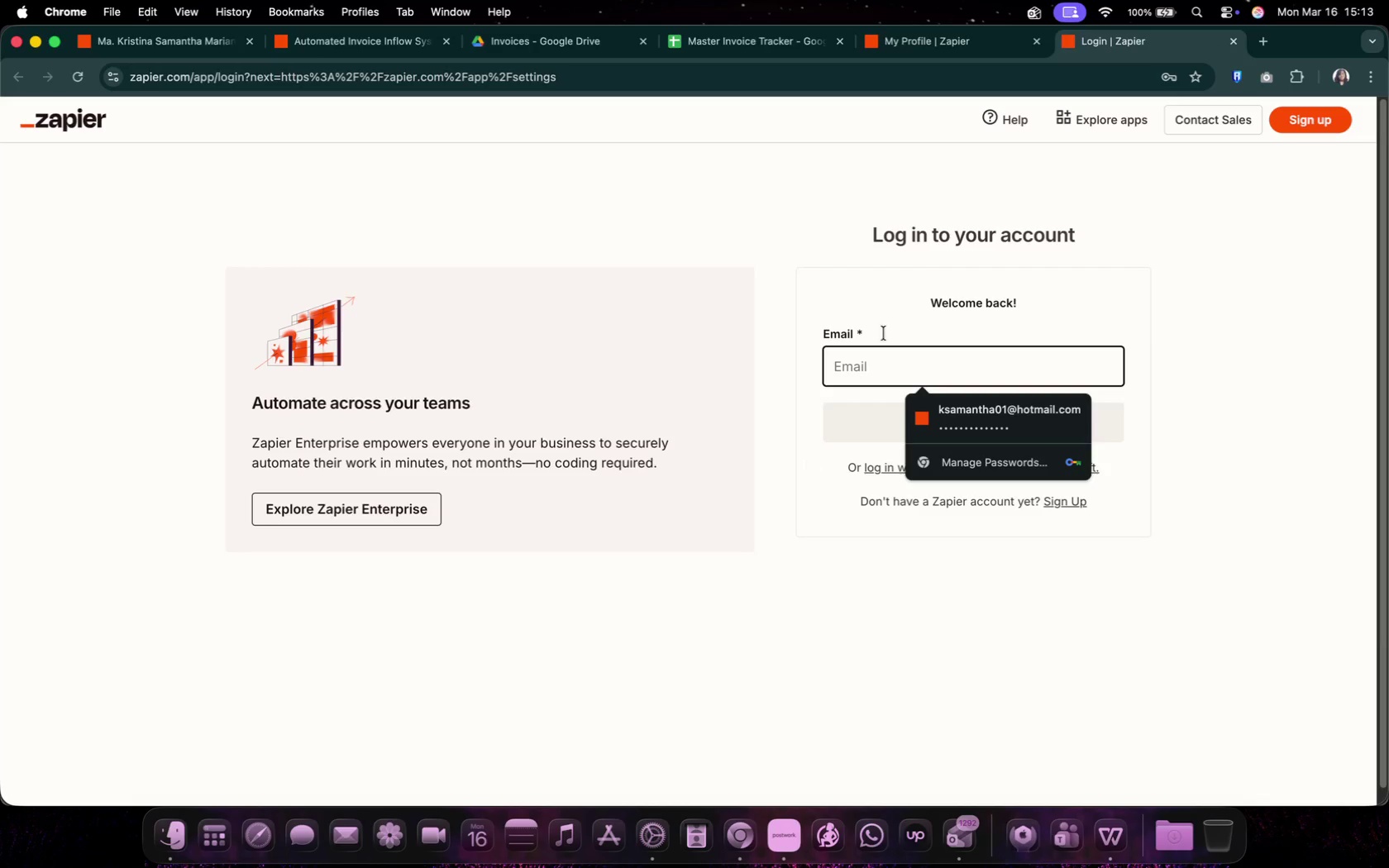 
left_click([952, 46])
 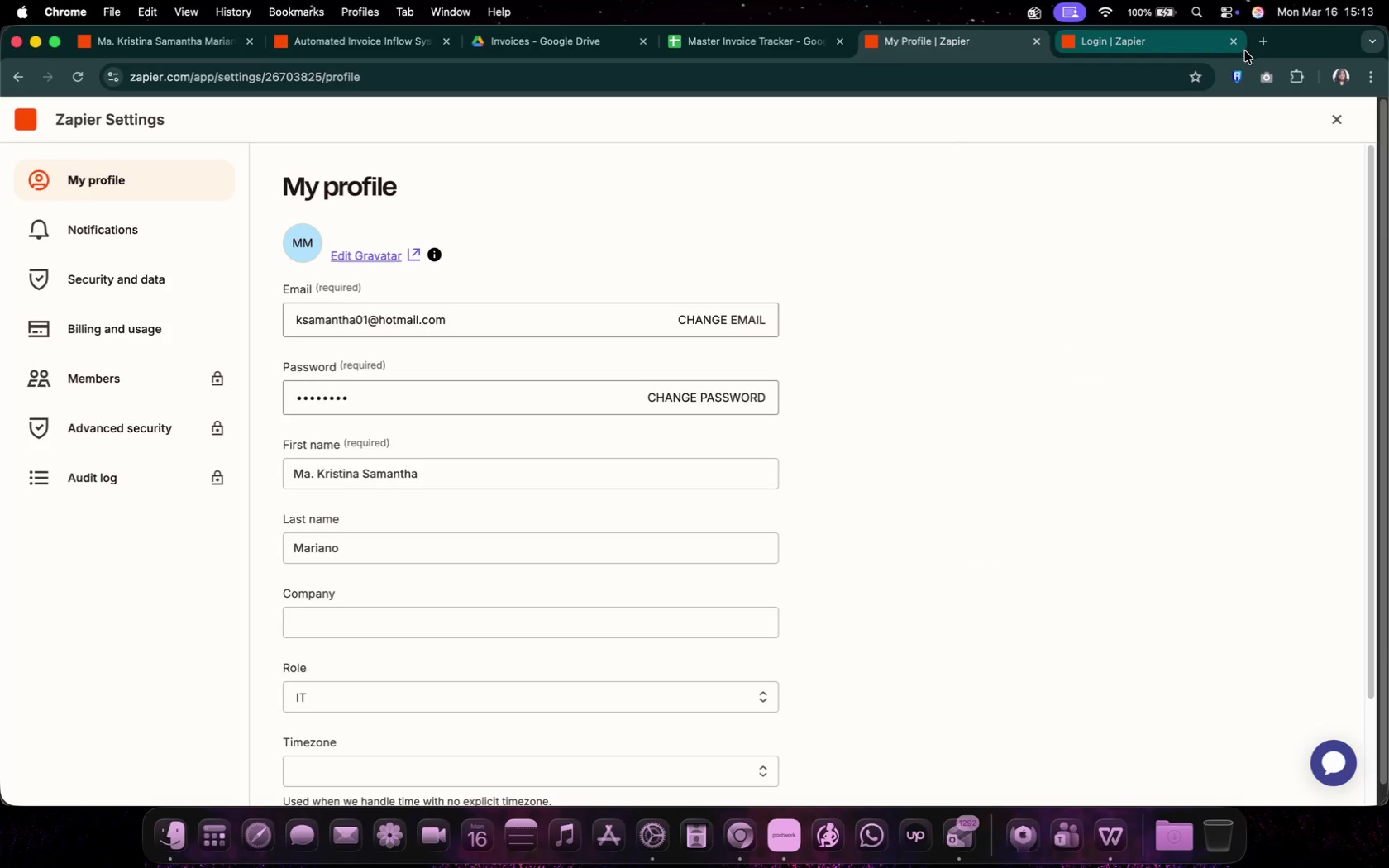 
left_click([1234, 46])
 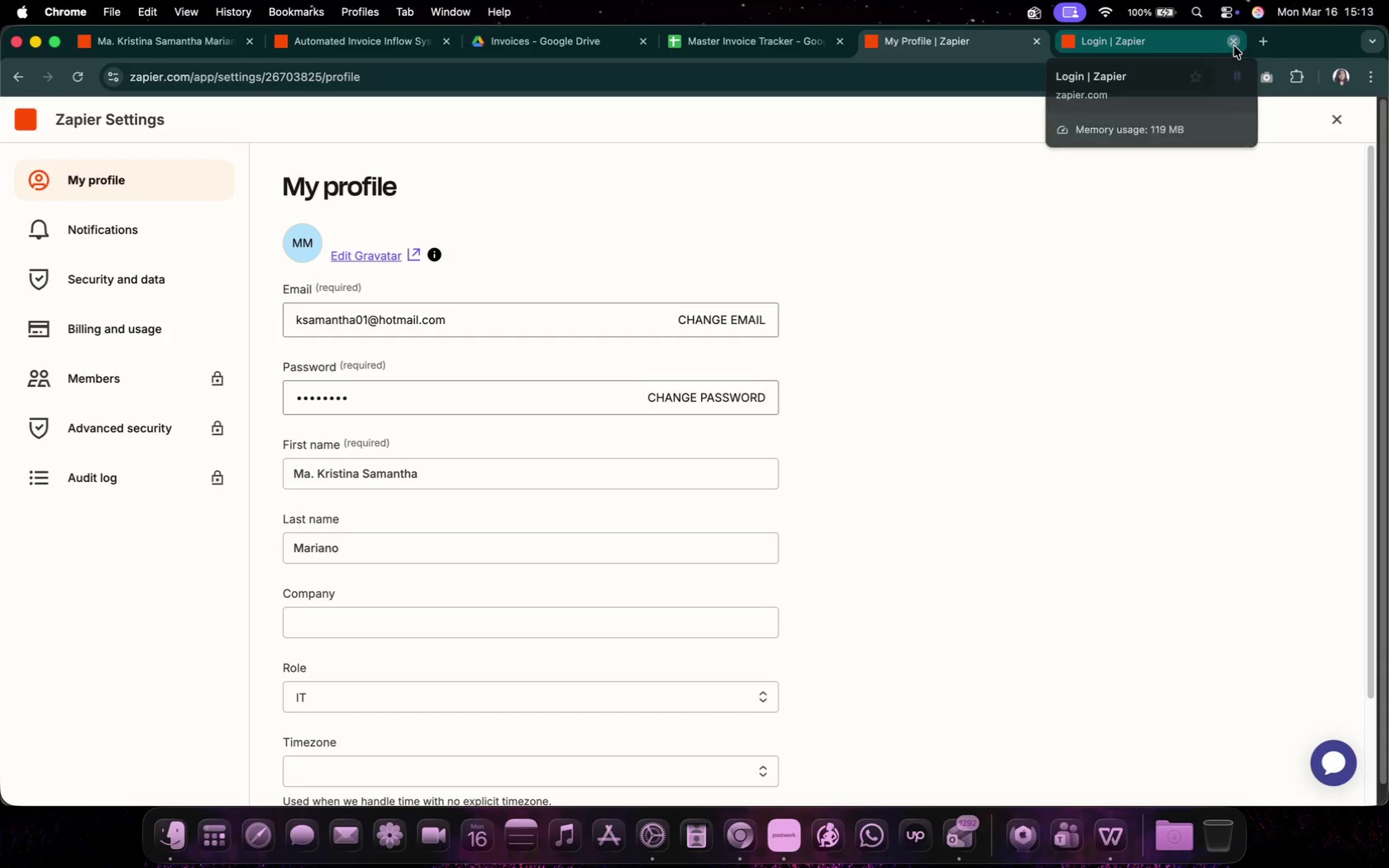 
scroll: coordinate [847, 478], scroll_direction: down, amount: 3.0
 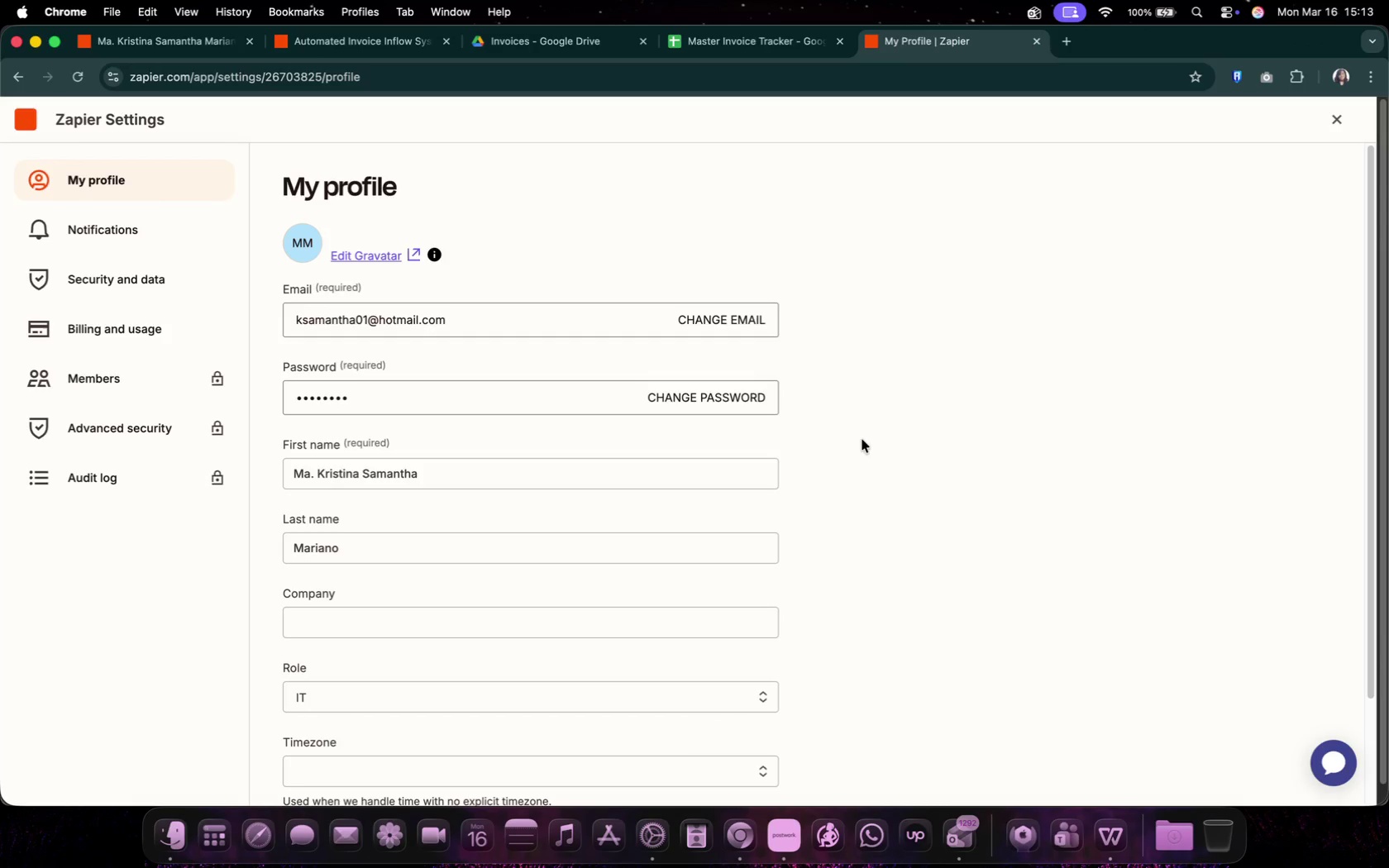 
scroll: coordinate [850, 470], scroll_direction: up, amount: 9.0
 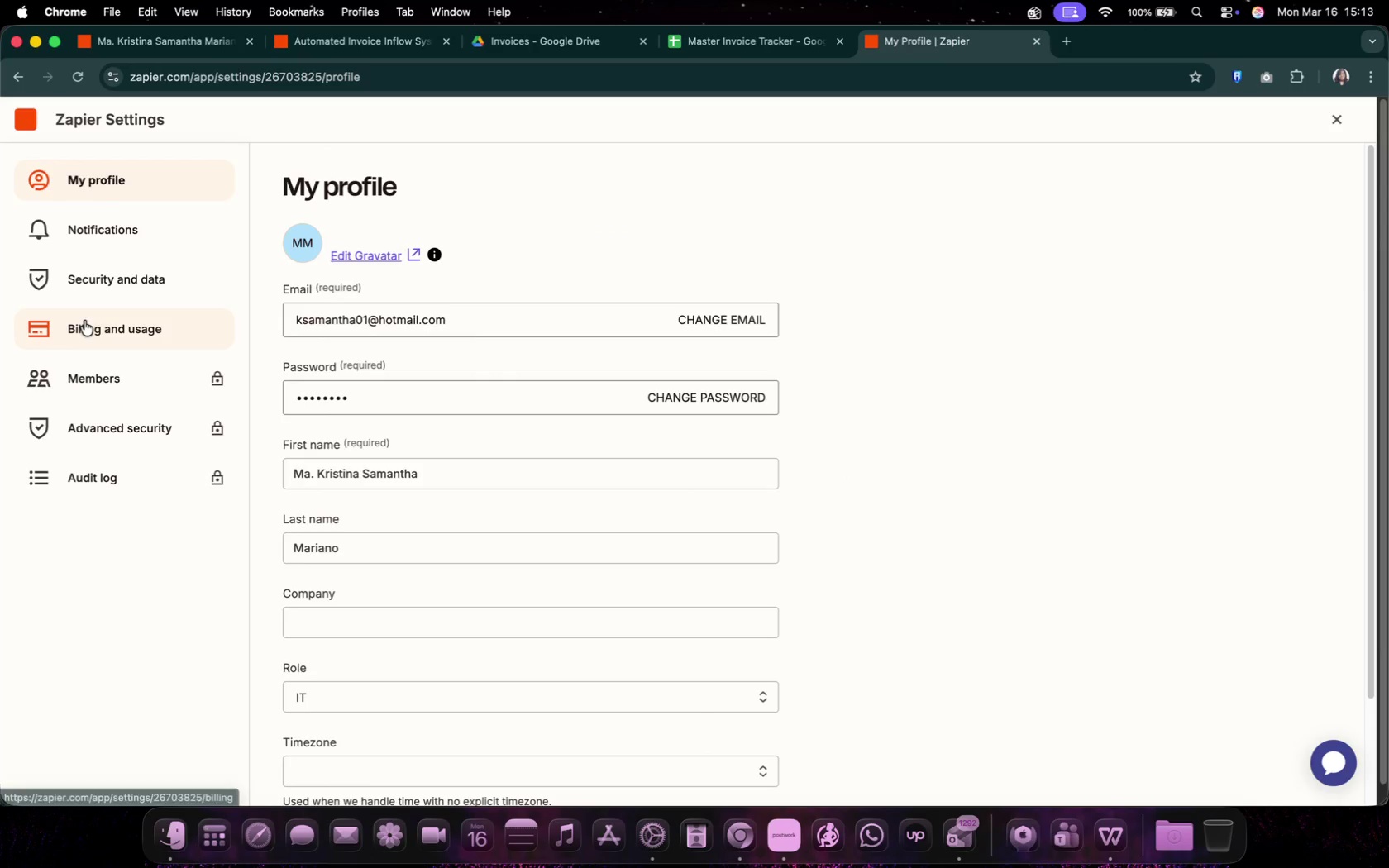 
left_click([88, 281])
 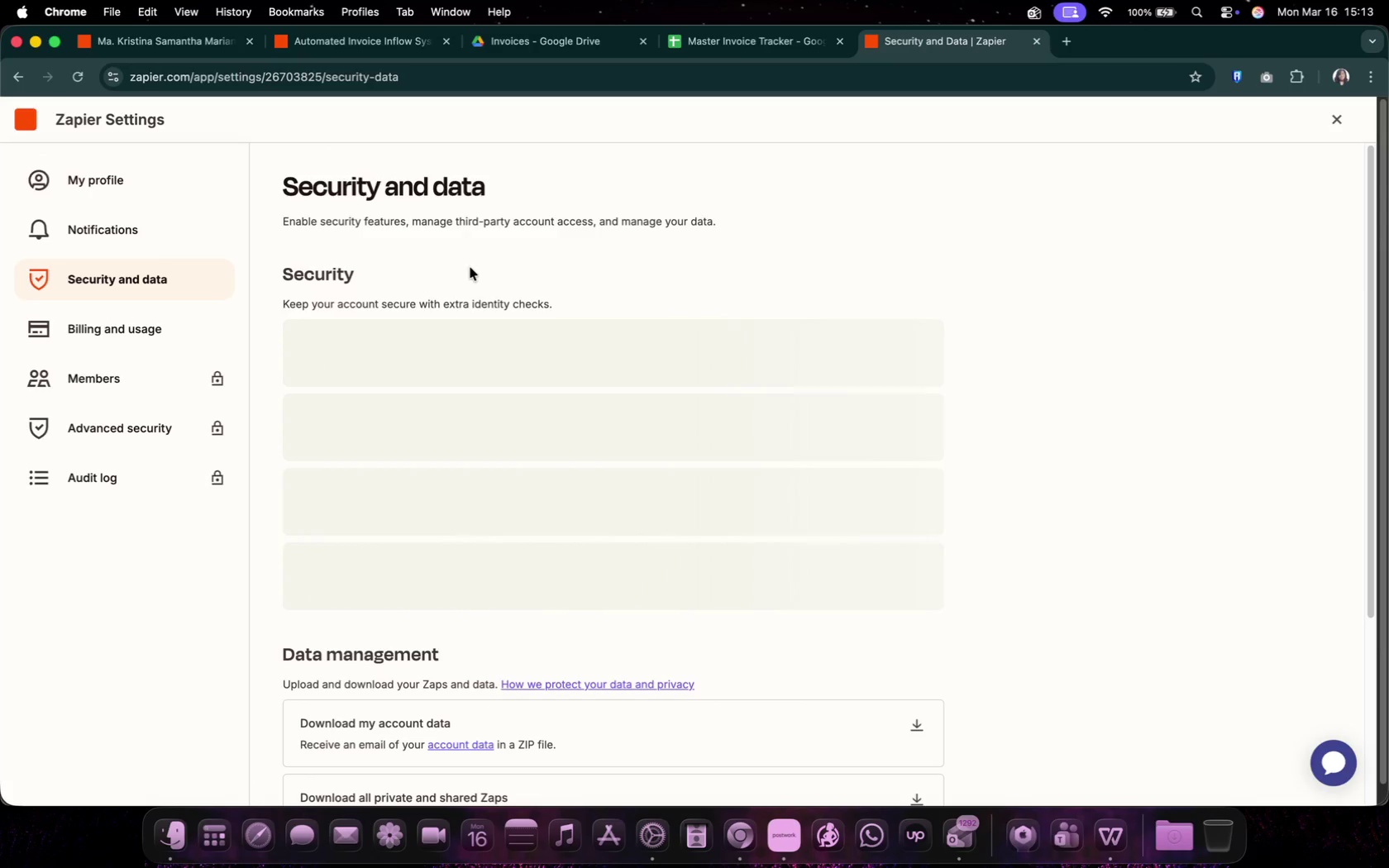 
wait(11.57)
 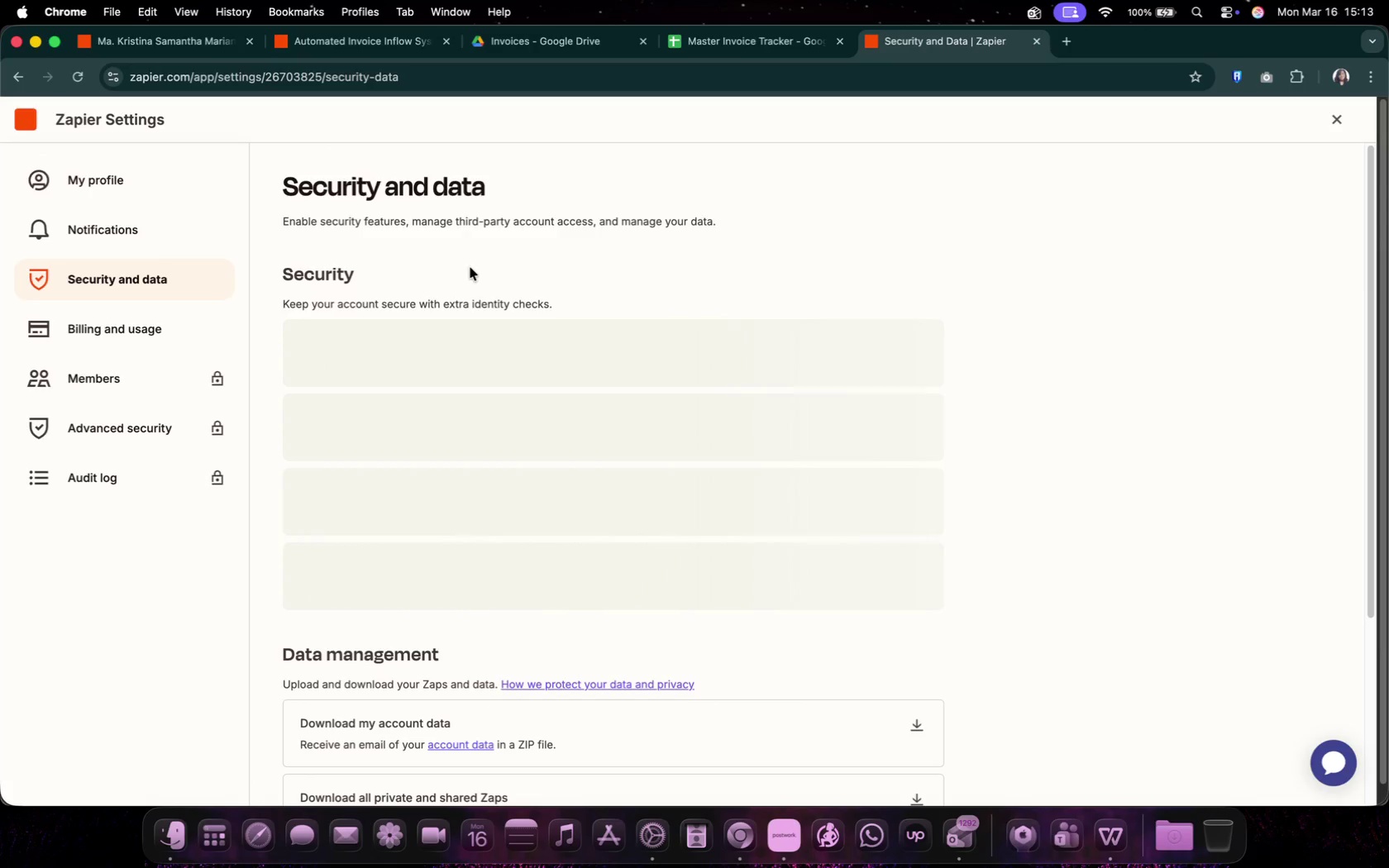 
scroll: coordinate [487, 275], scroll_direction: down, amount: 16.0
 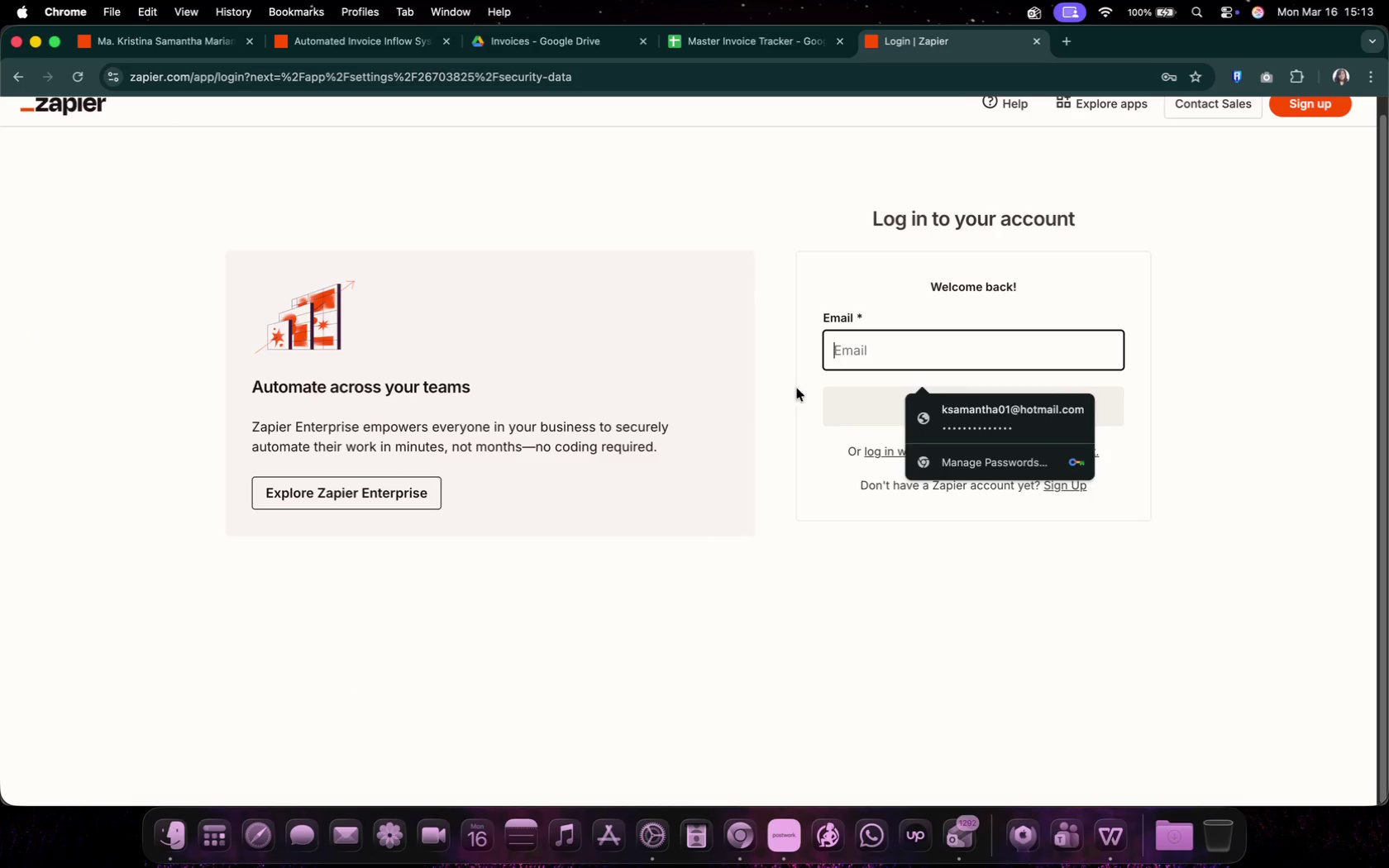 
left_click([1045, 405])
 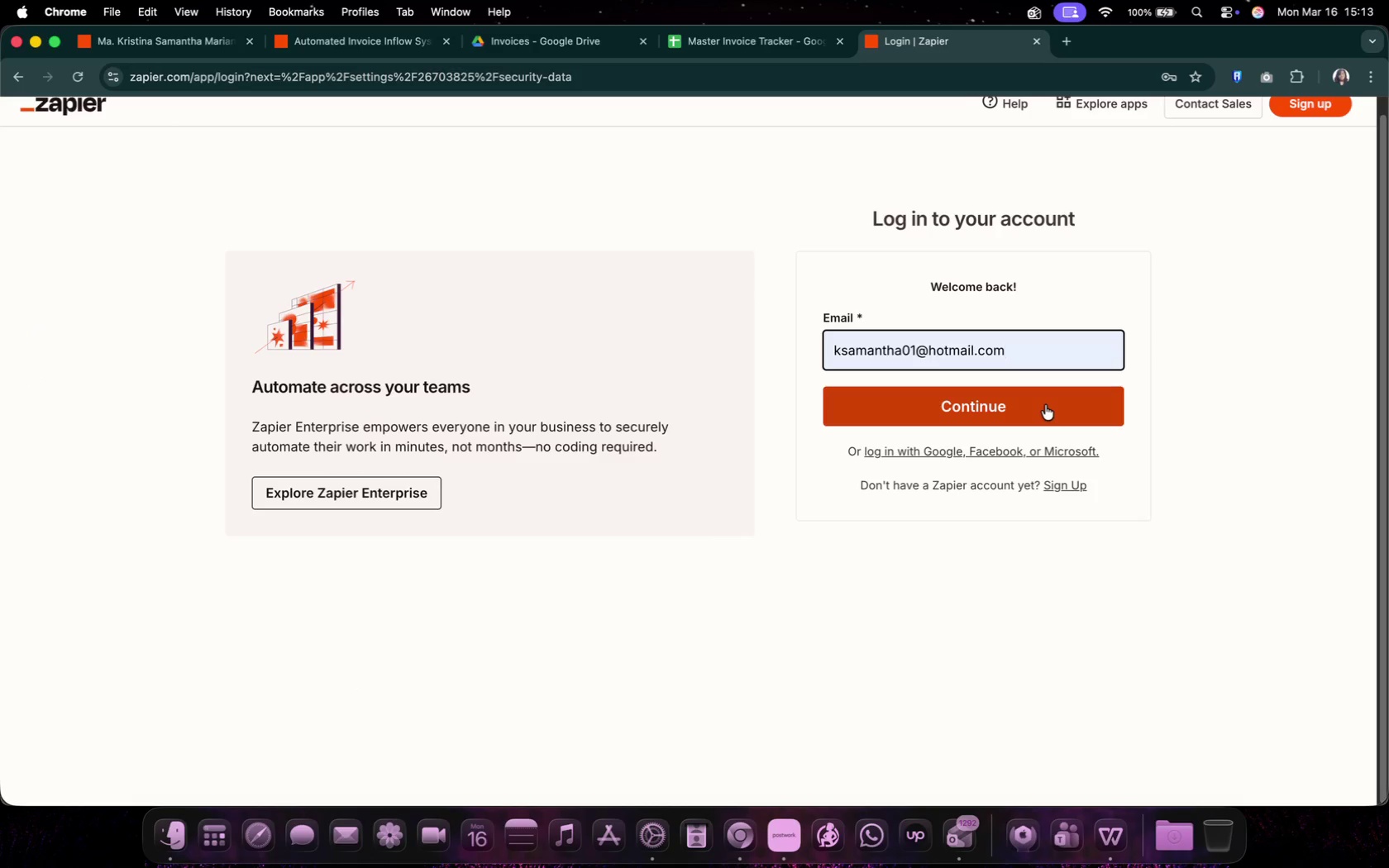 
left_click([1045, 405])
 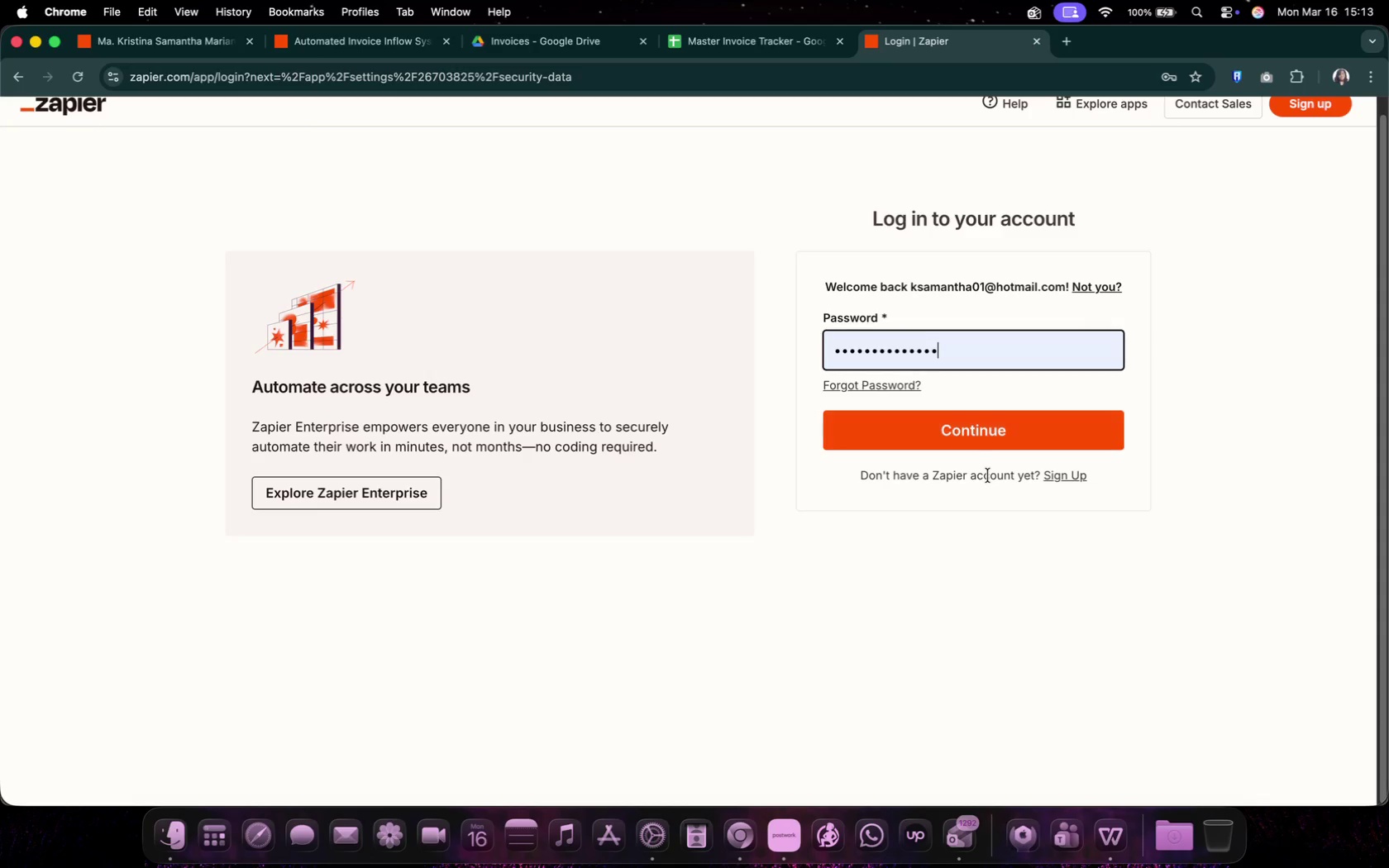 
left_click([963, 437])
 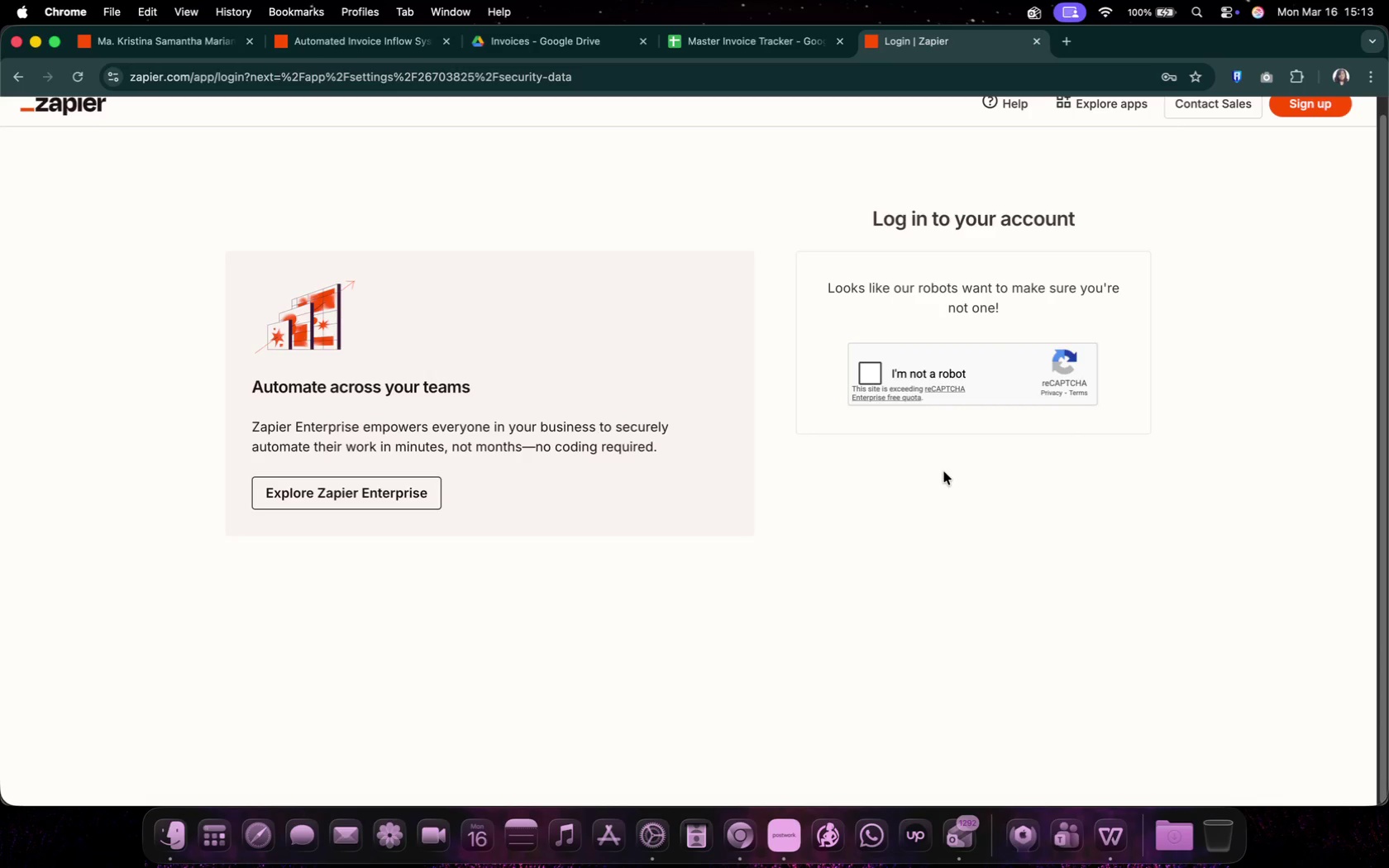 
left_click([876, 375])
 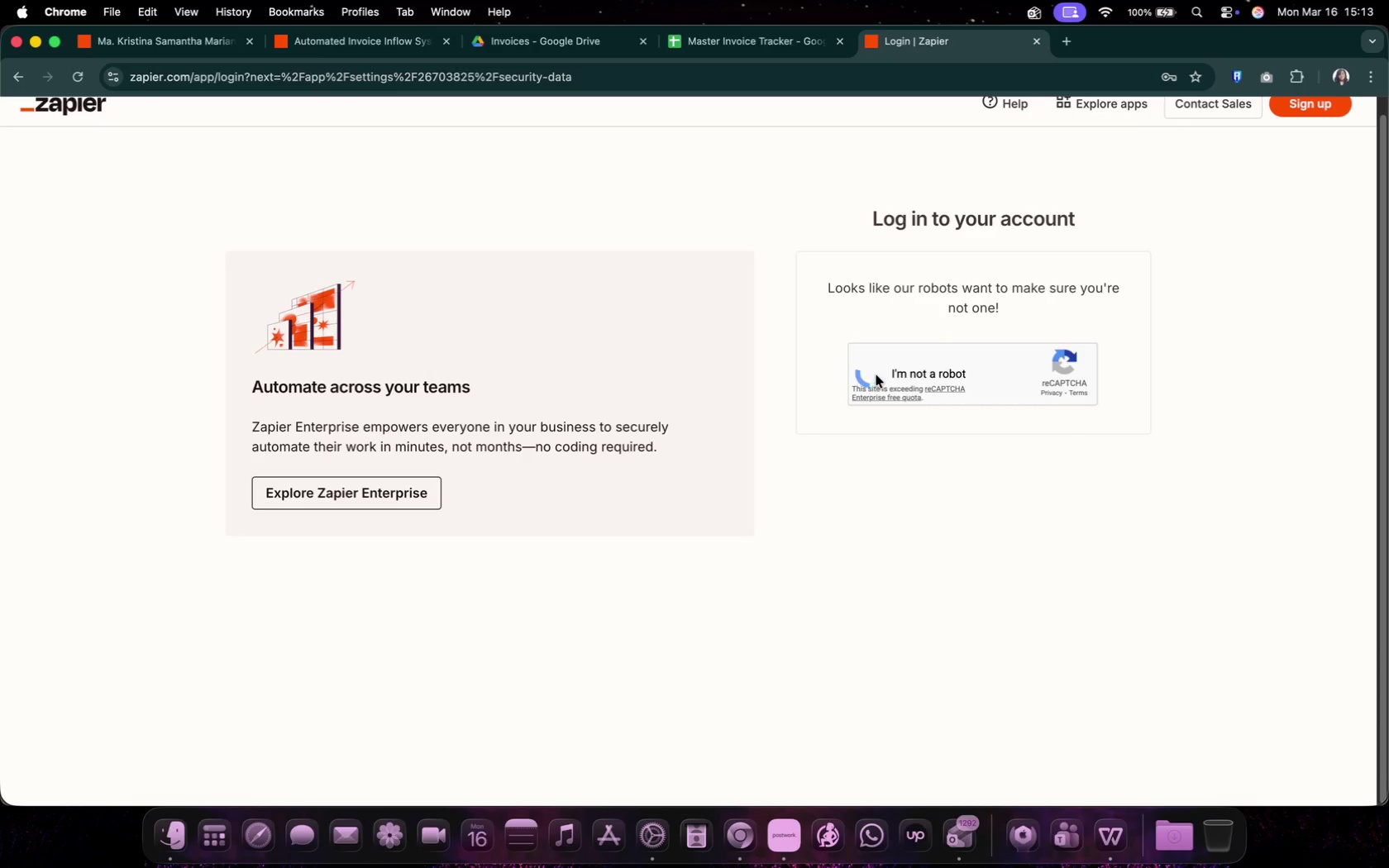 
scroll: coordinate [902, 495], scroll_direction: up, amount: 9.0
 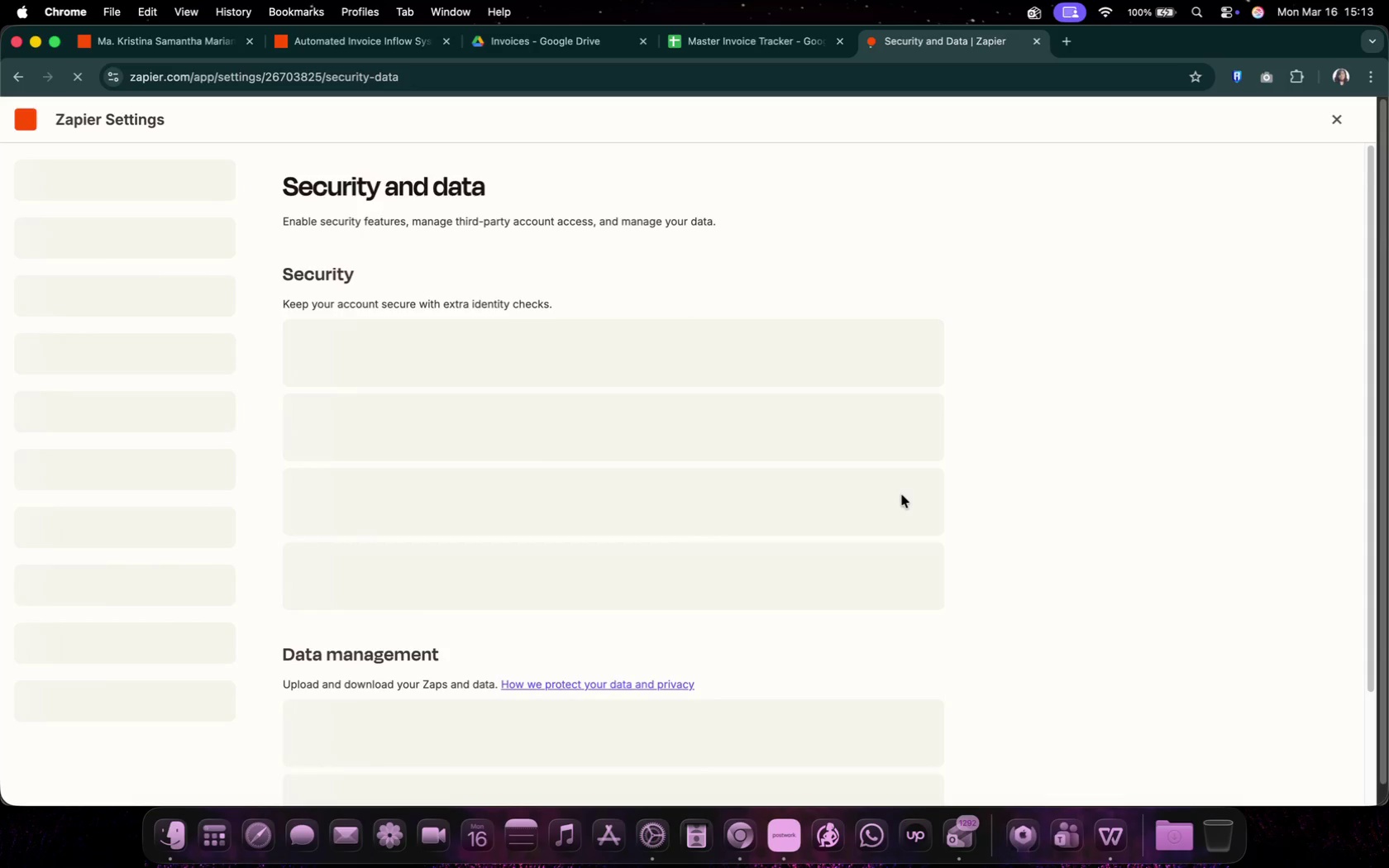 
wait(6.88)
 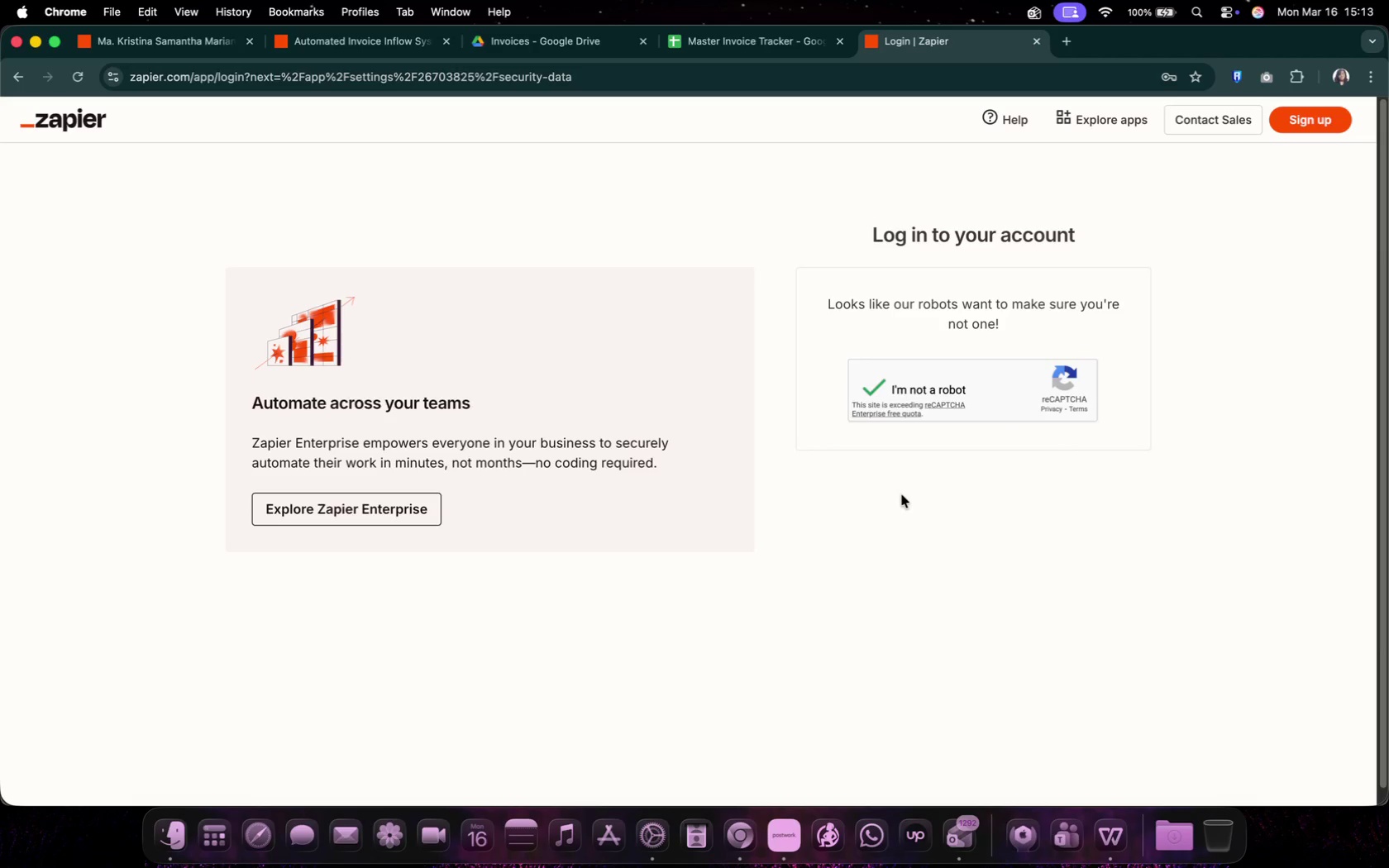 
scroll: coordinate [776, 567], scroll_direction: down, amount: 12.0
 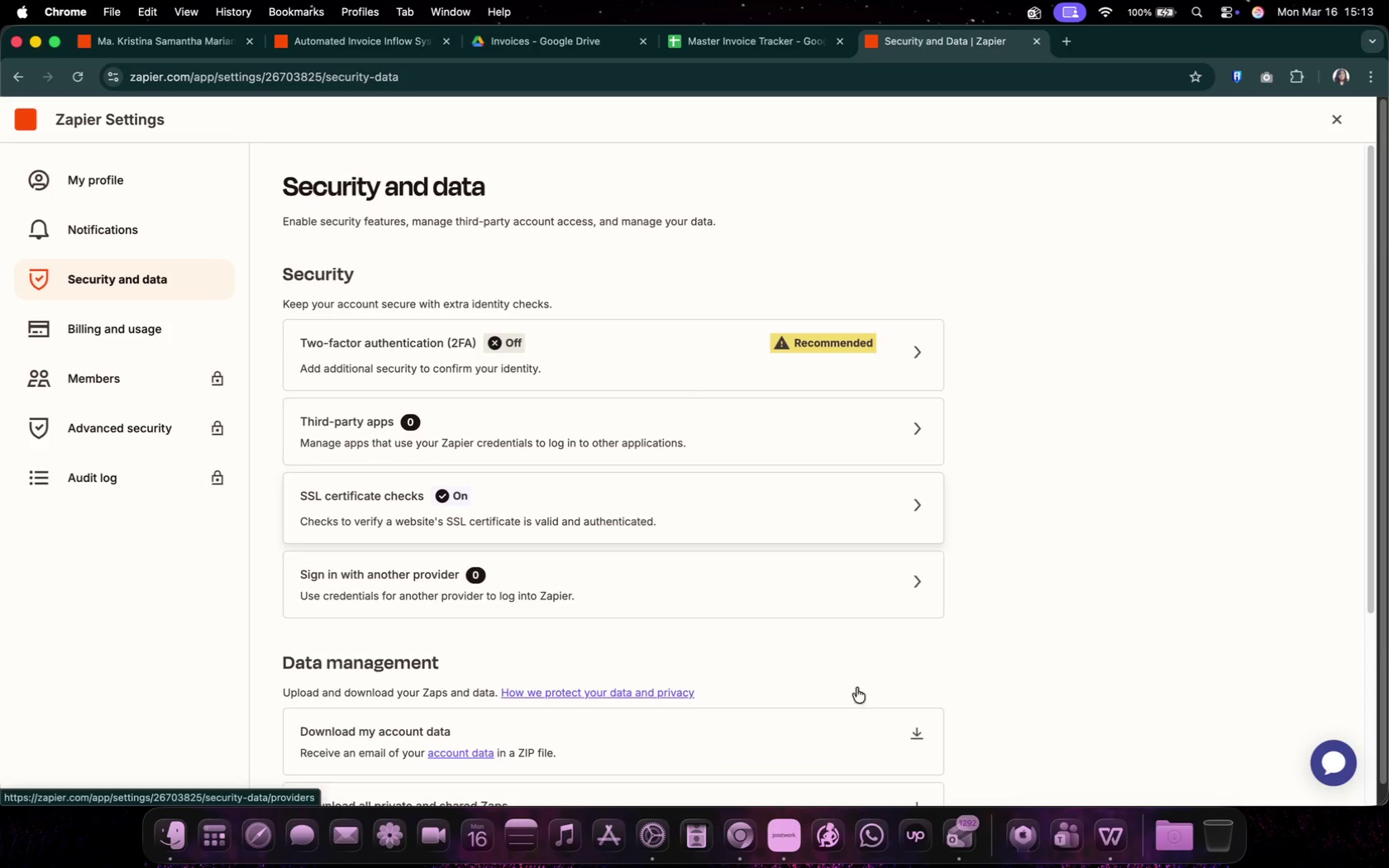 
left_click([954, 822])
 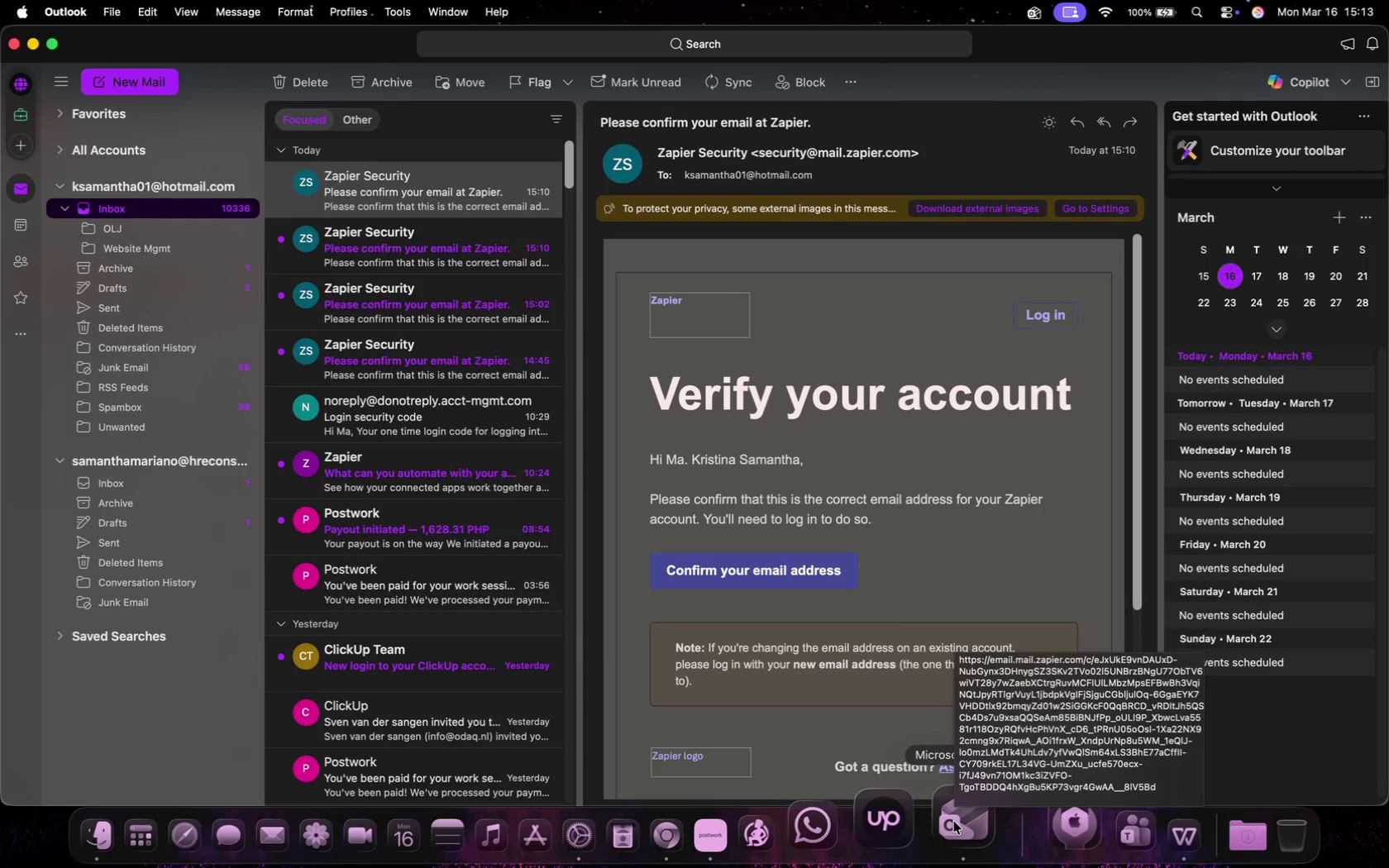 
wait(5.02)
 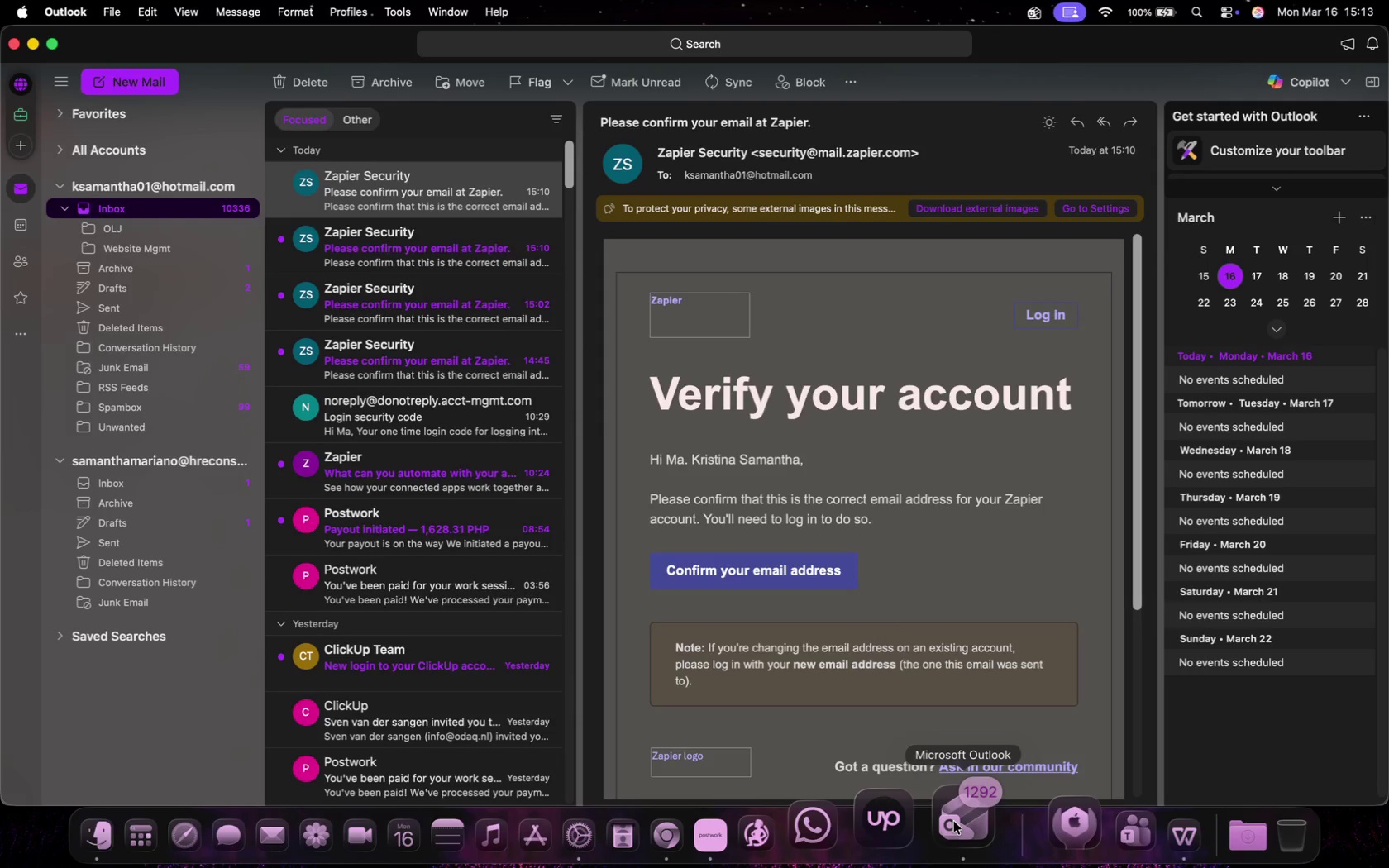 
left_click([954, 822])
 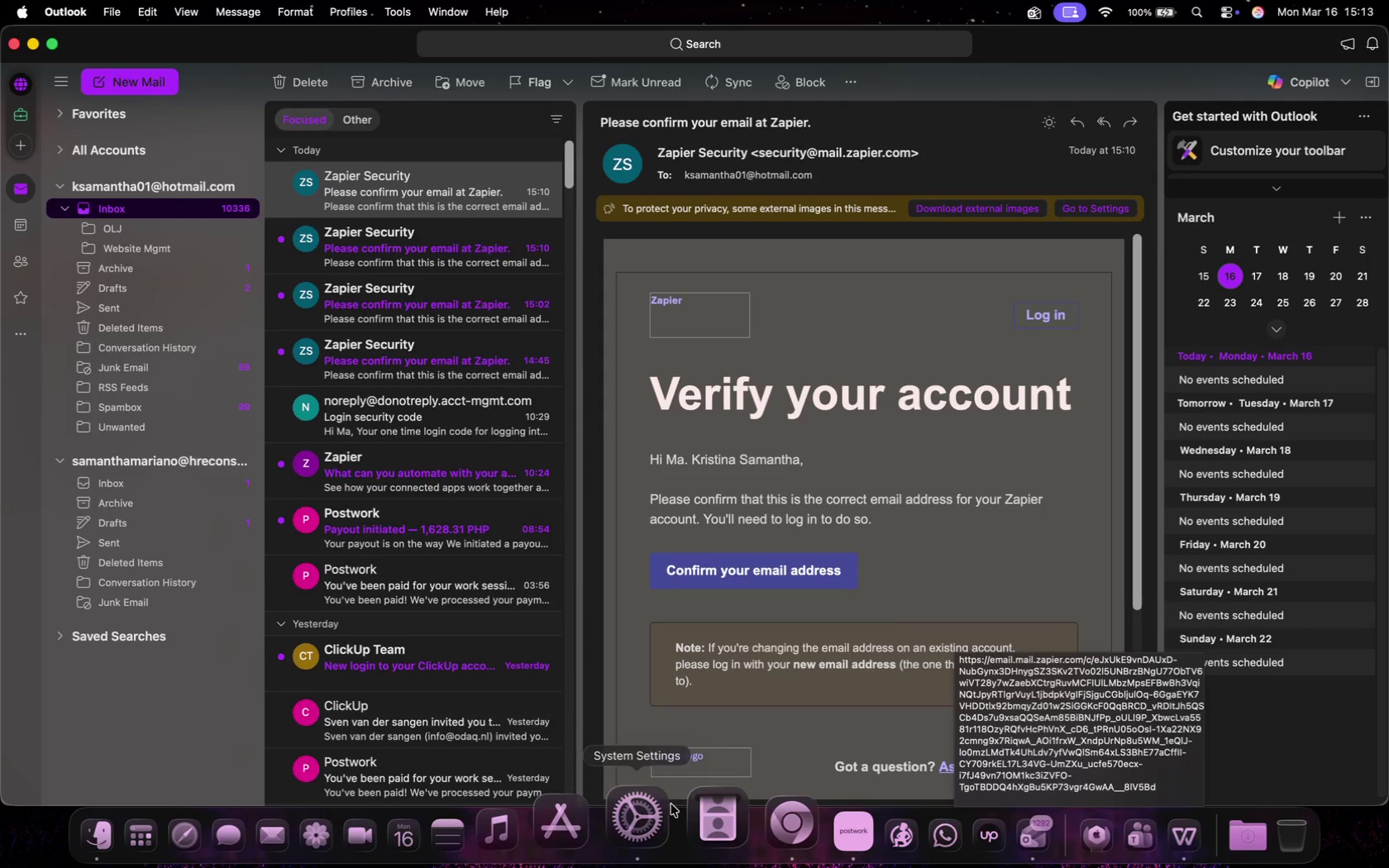 
left_click([747, 834])
 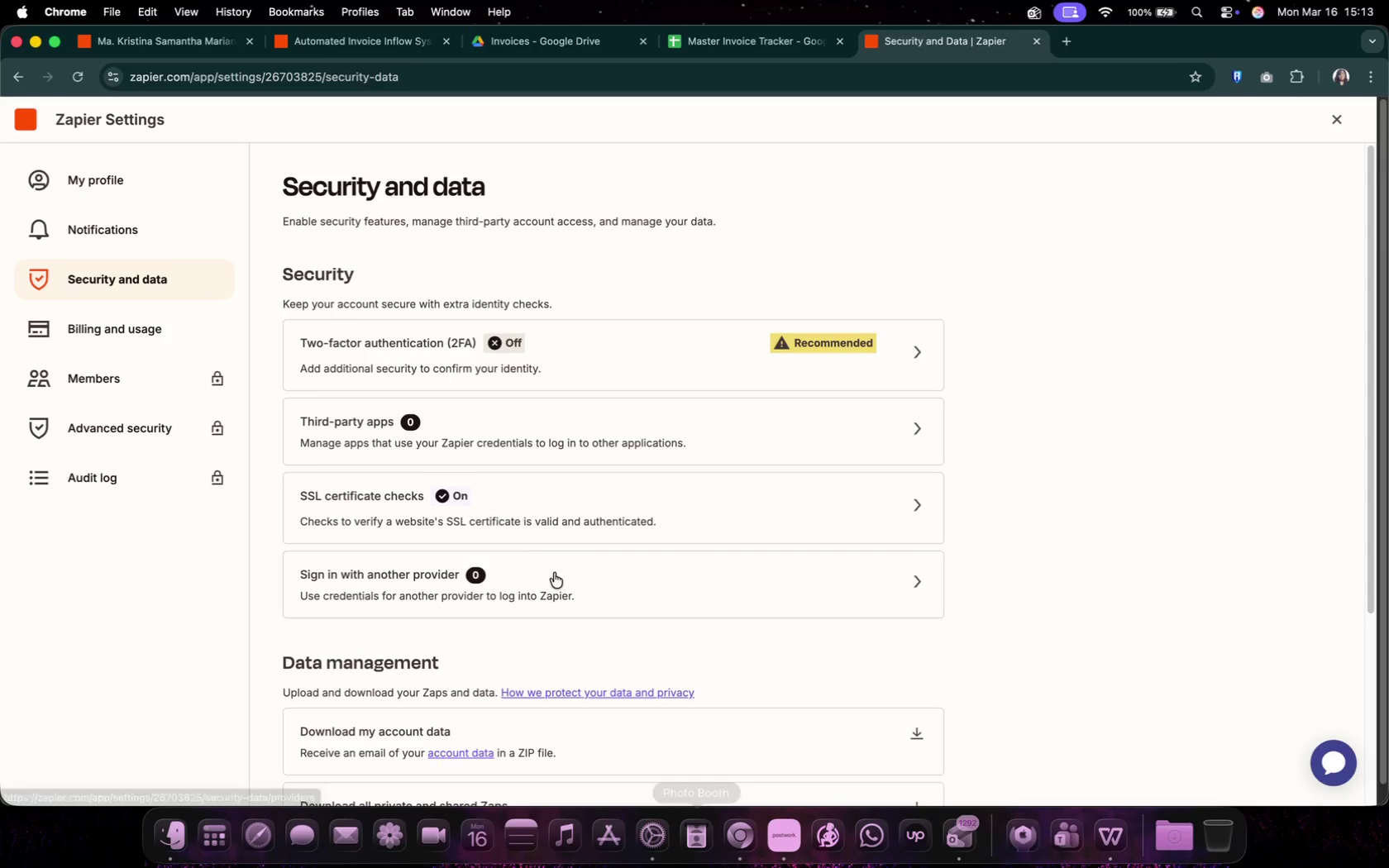 
scroll: coordinate [493, 511], scroll_direction: down, amount: 37.0
 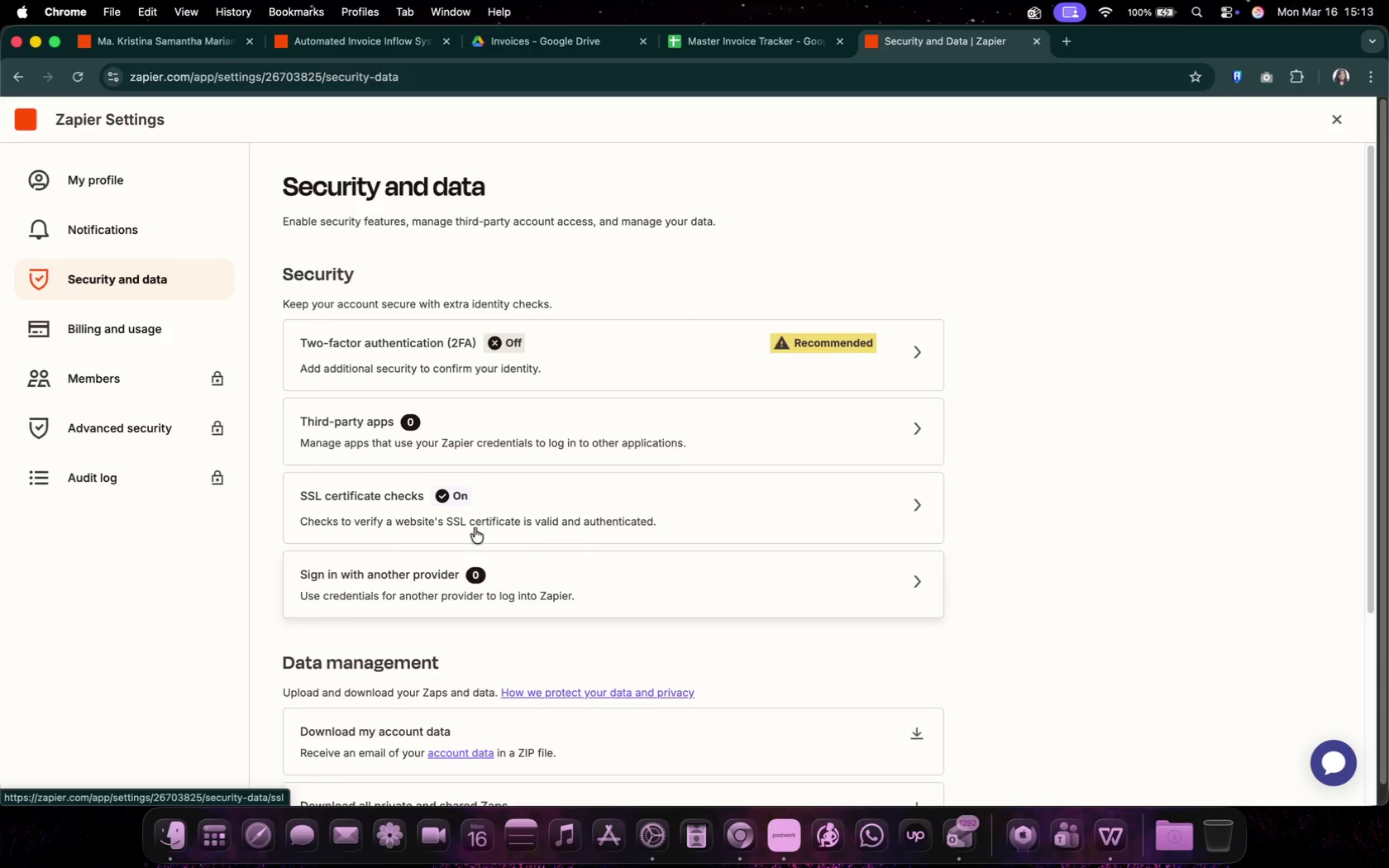 
scroll: coordinate [493, 511], scroll_direction: up, amount: 14.0
 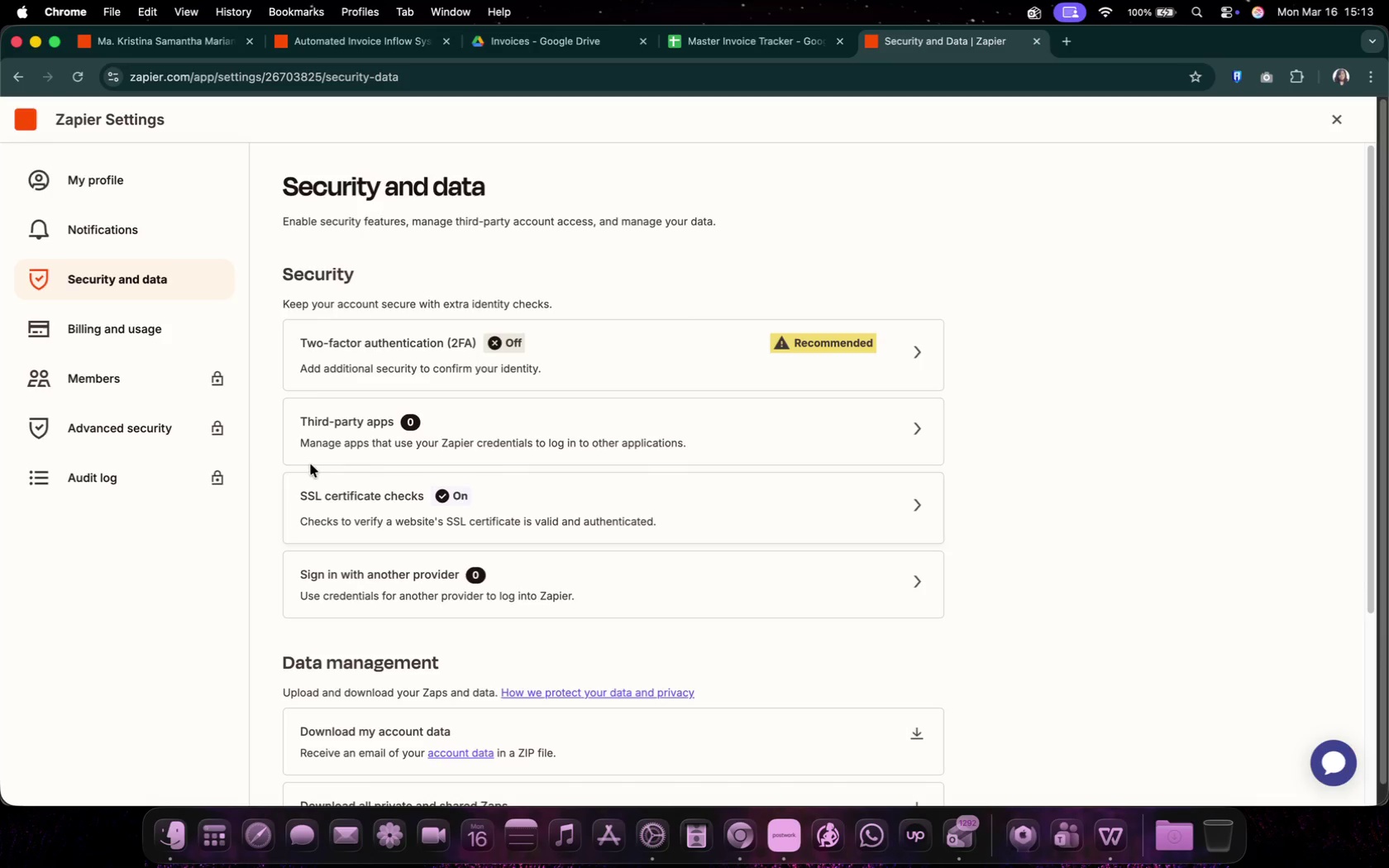 
left_click([155, 189])
 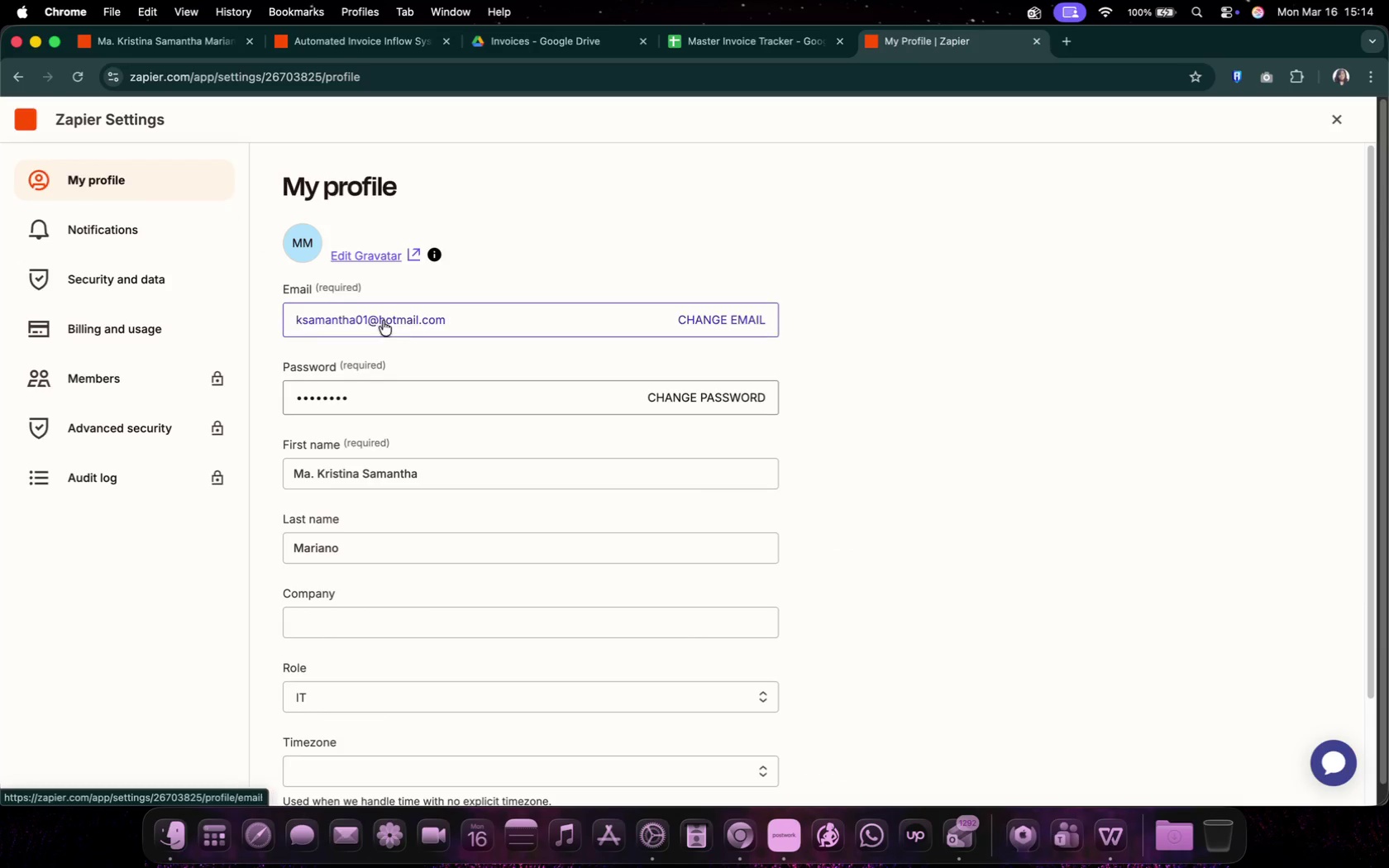 
double_click([547, 331])
 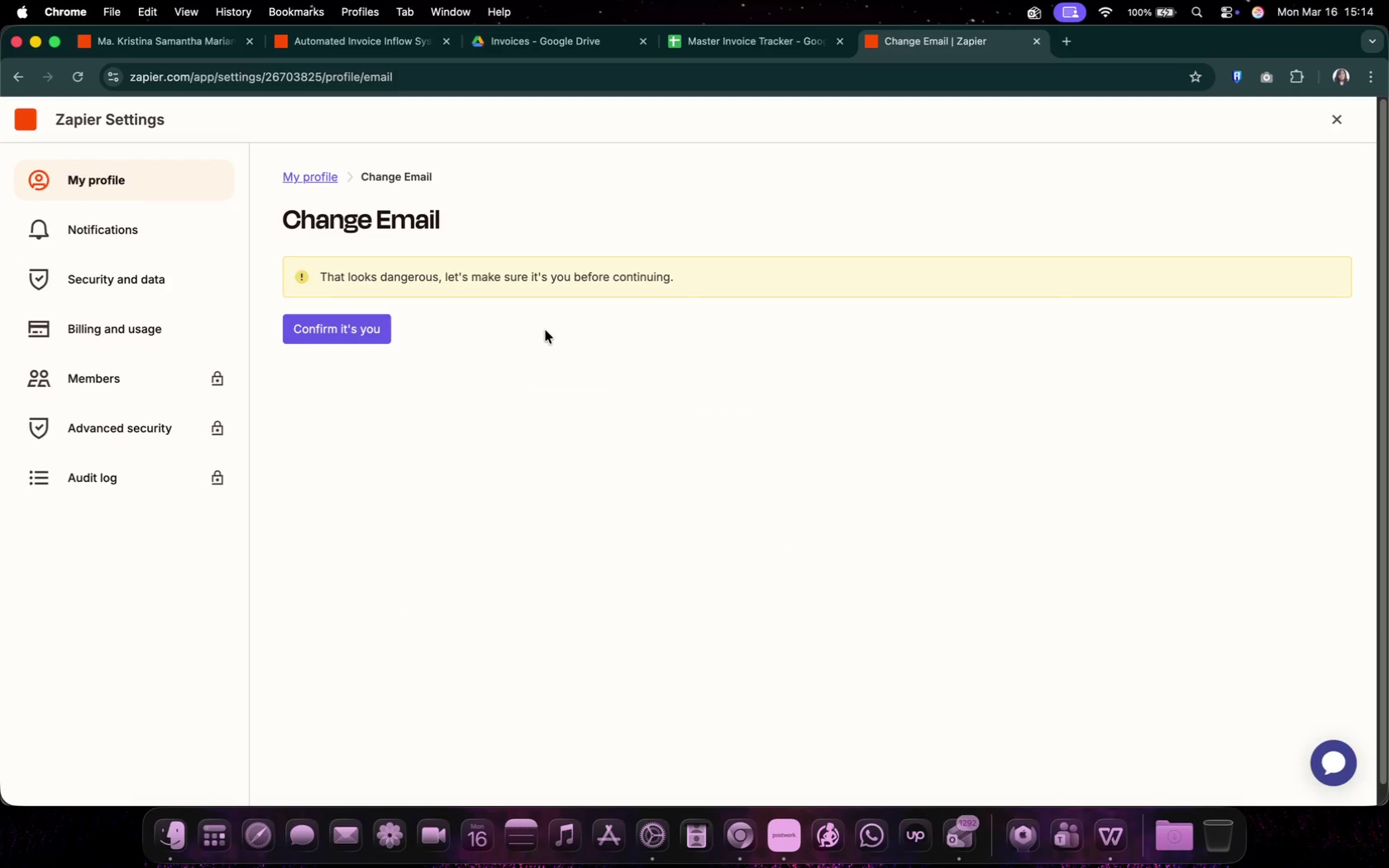 
left_click([332, 324])
 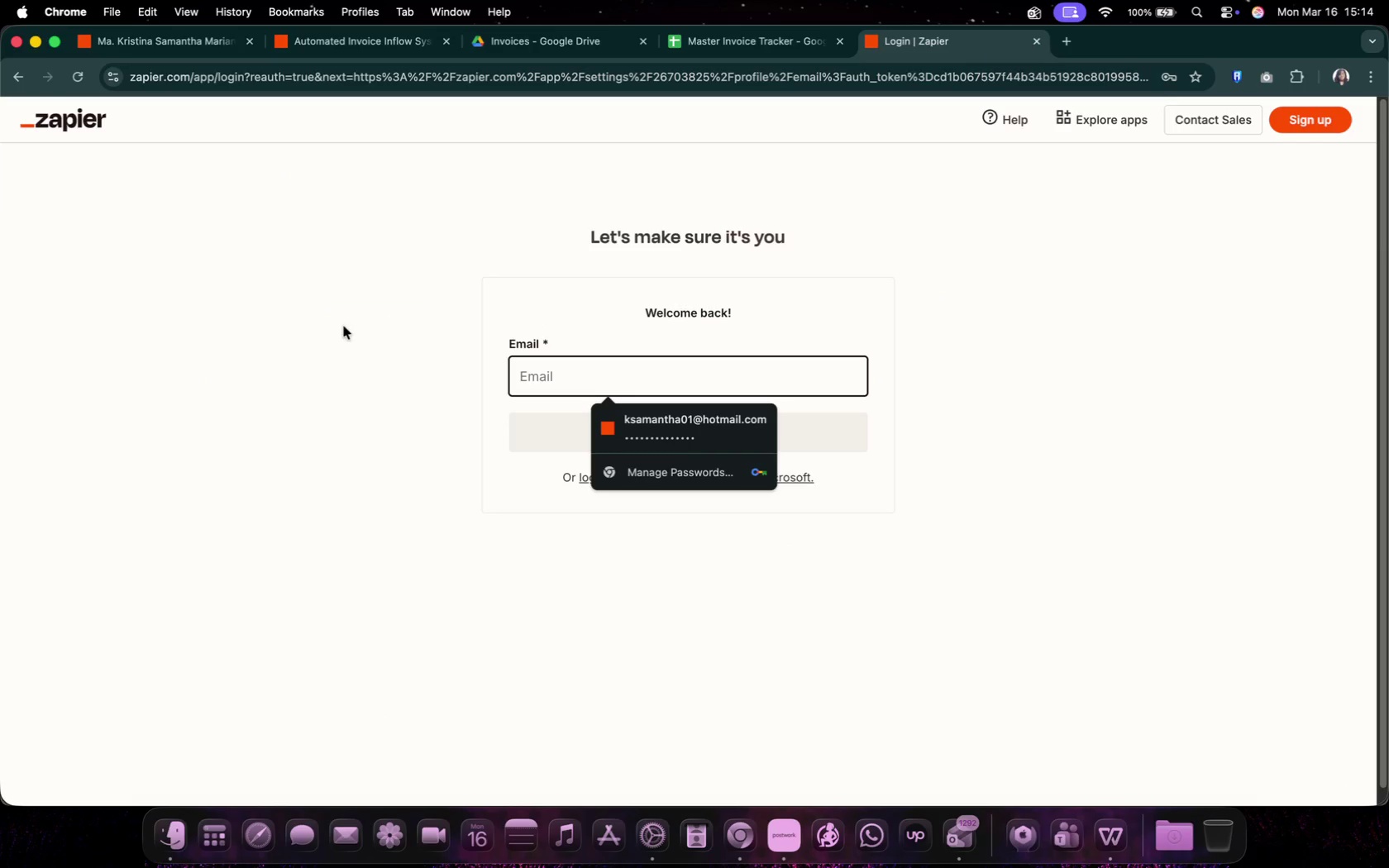 
left_click([680, 431])
 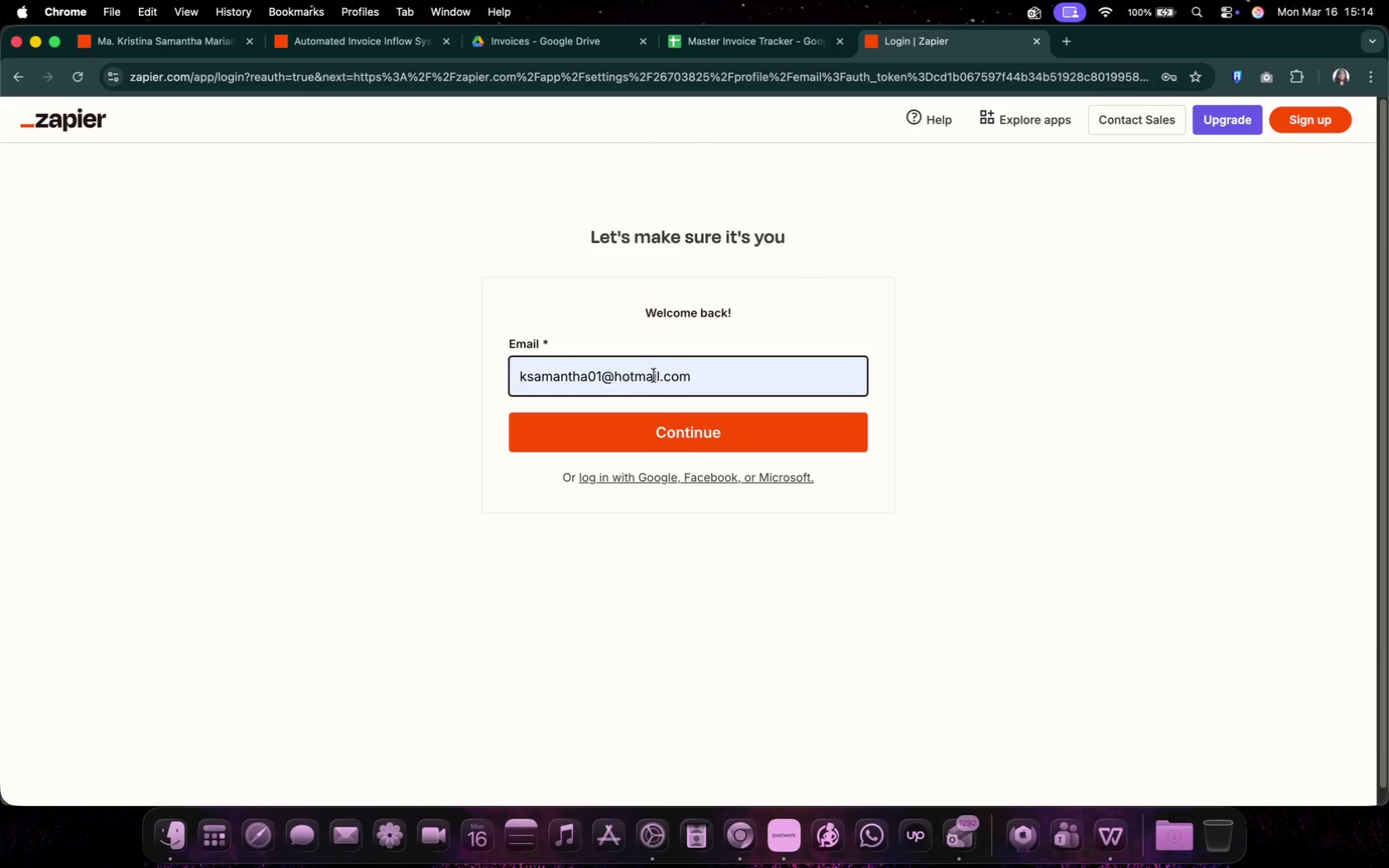 
left_click([685, 426])
 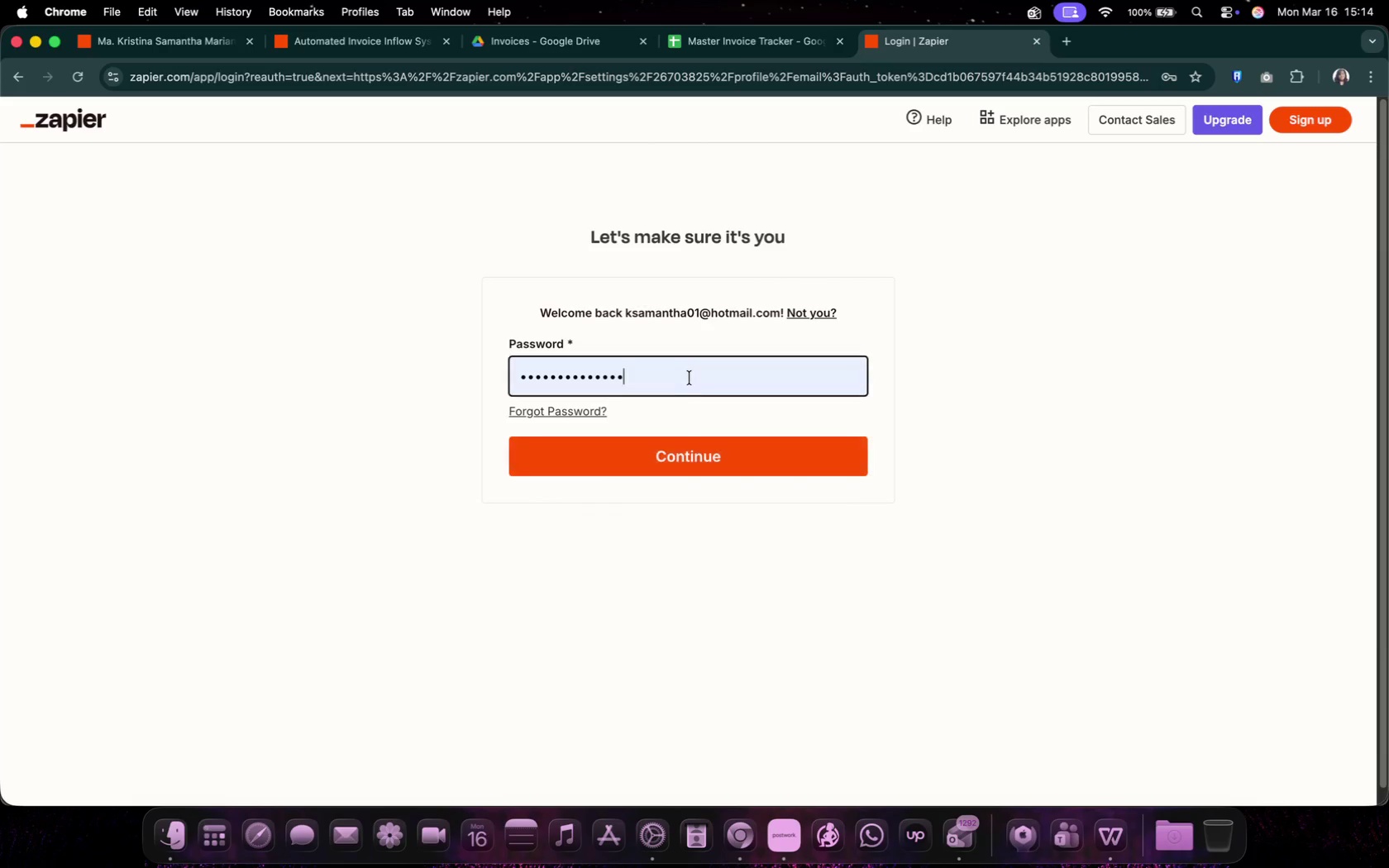 
left_click([669, 458])
 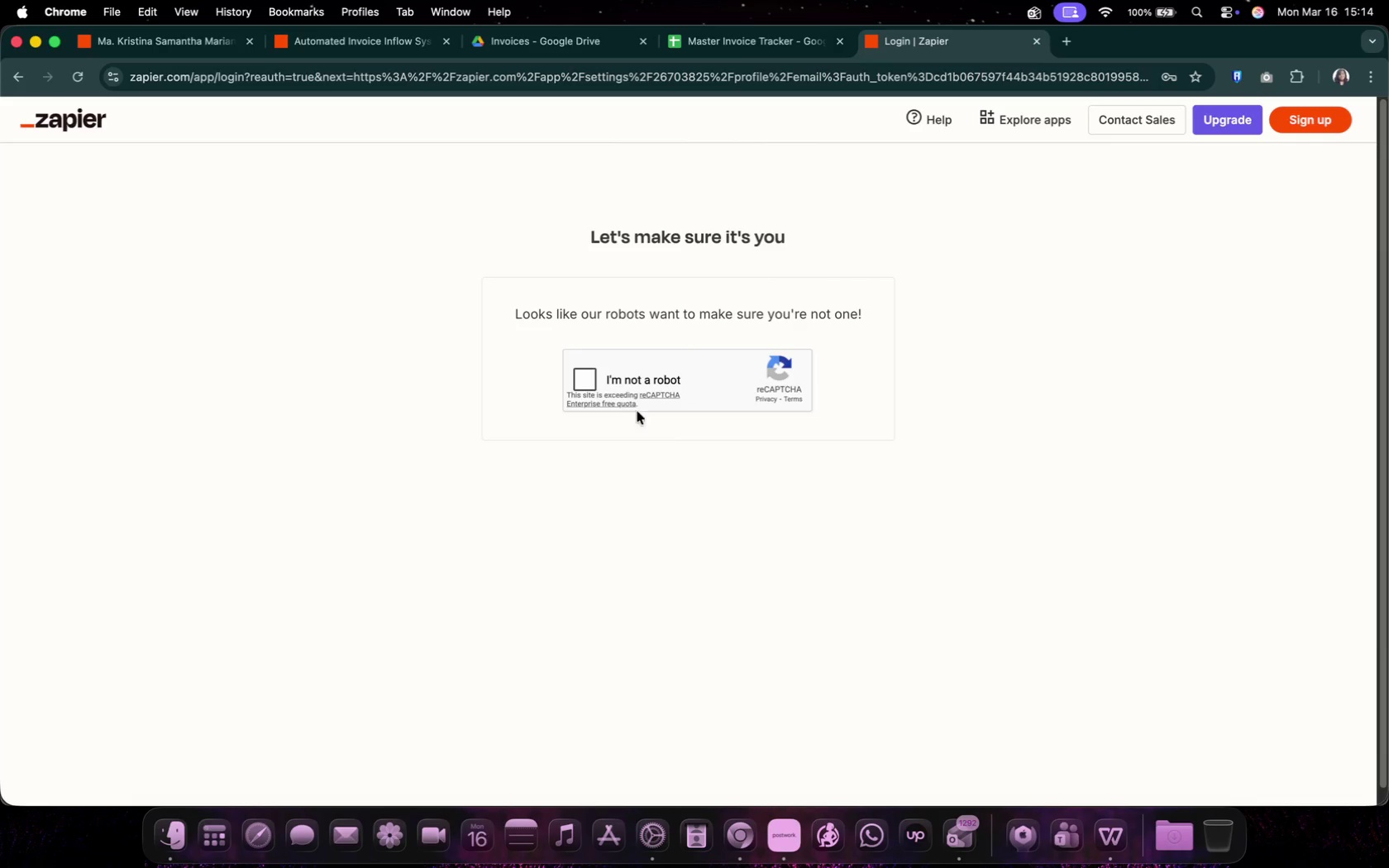 
left_click([583, 368])
 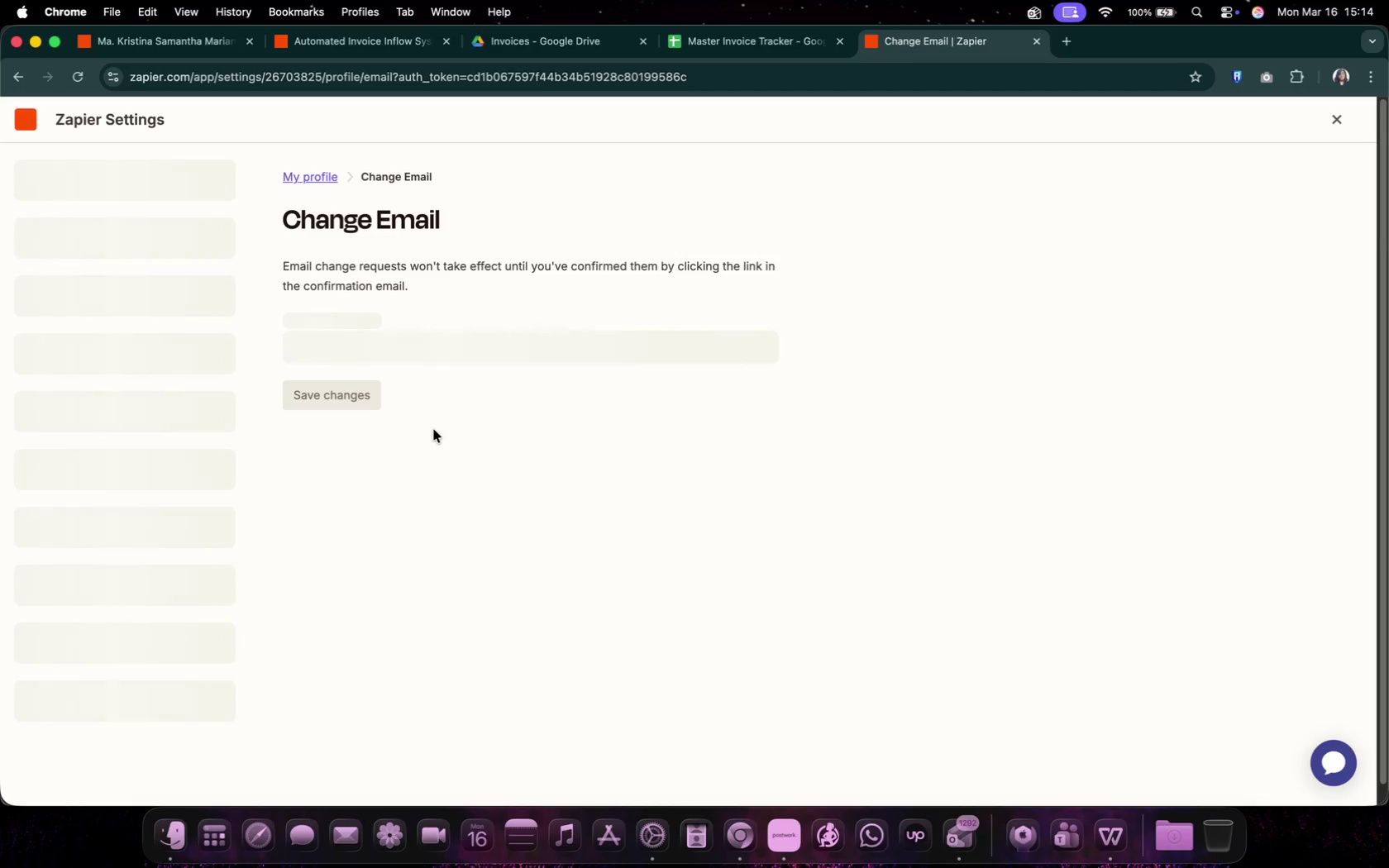 
wait(14.91)
 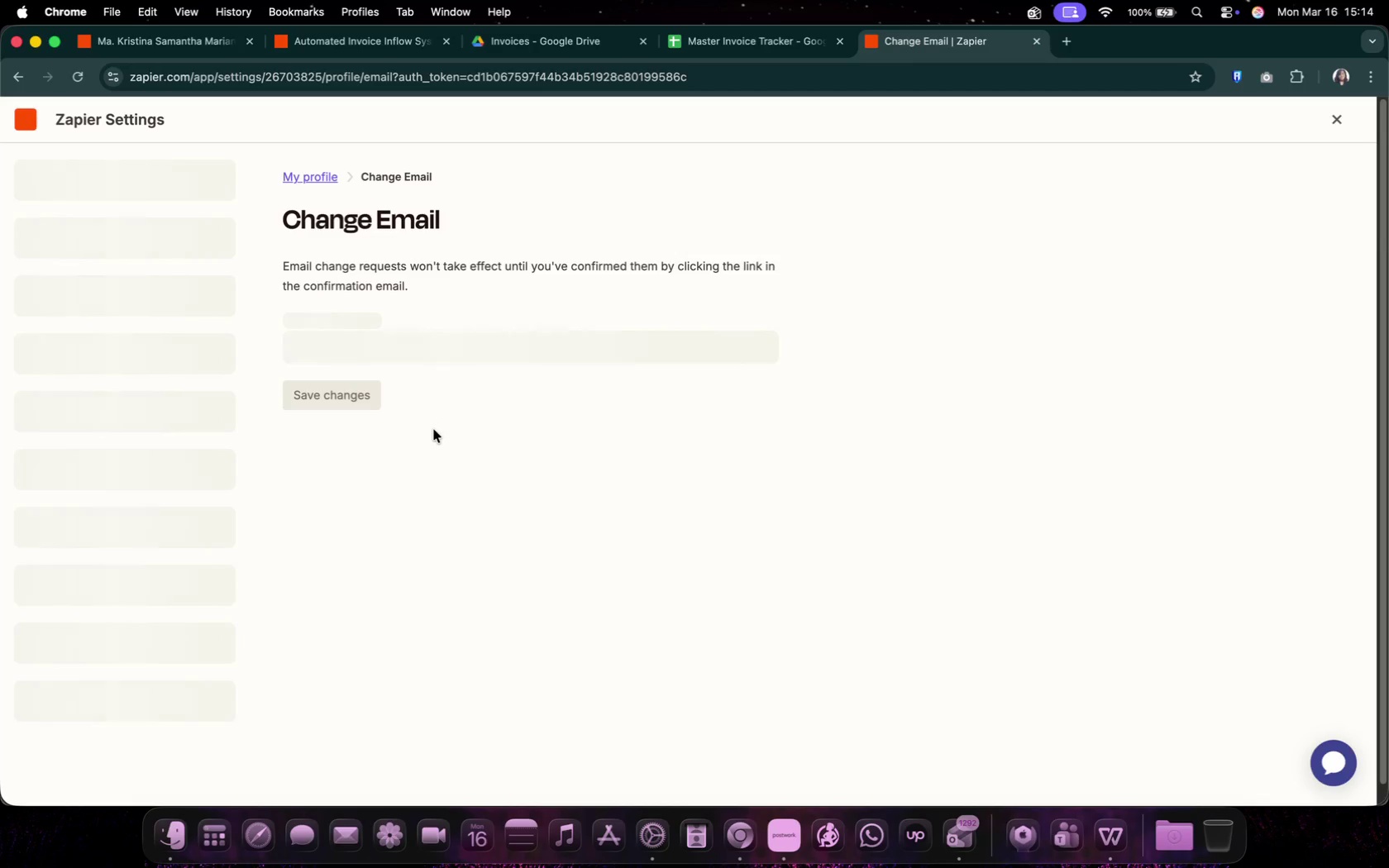 
left_click([637, 413])
 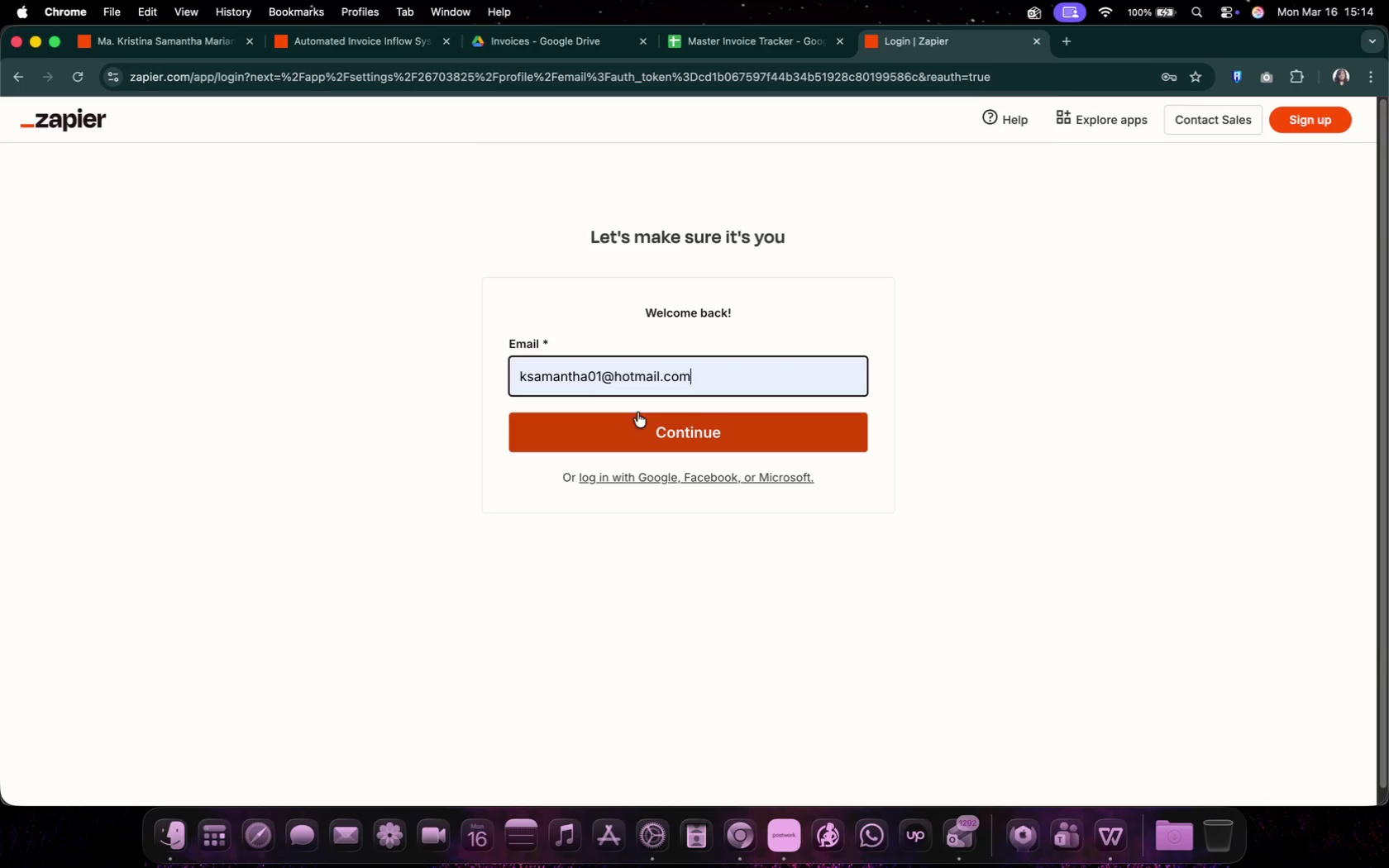 
left_click([636, 422])
 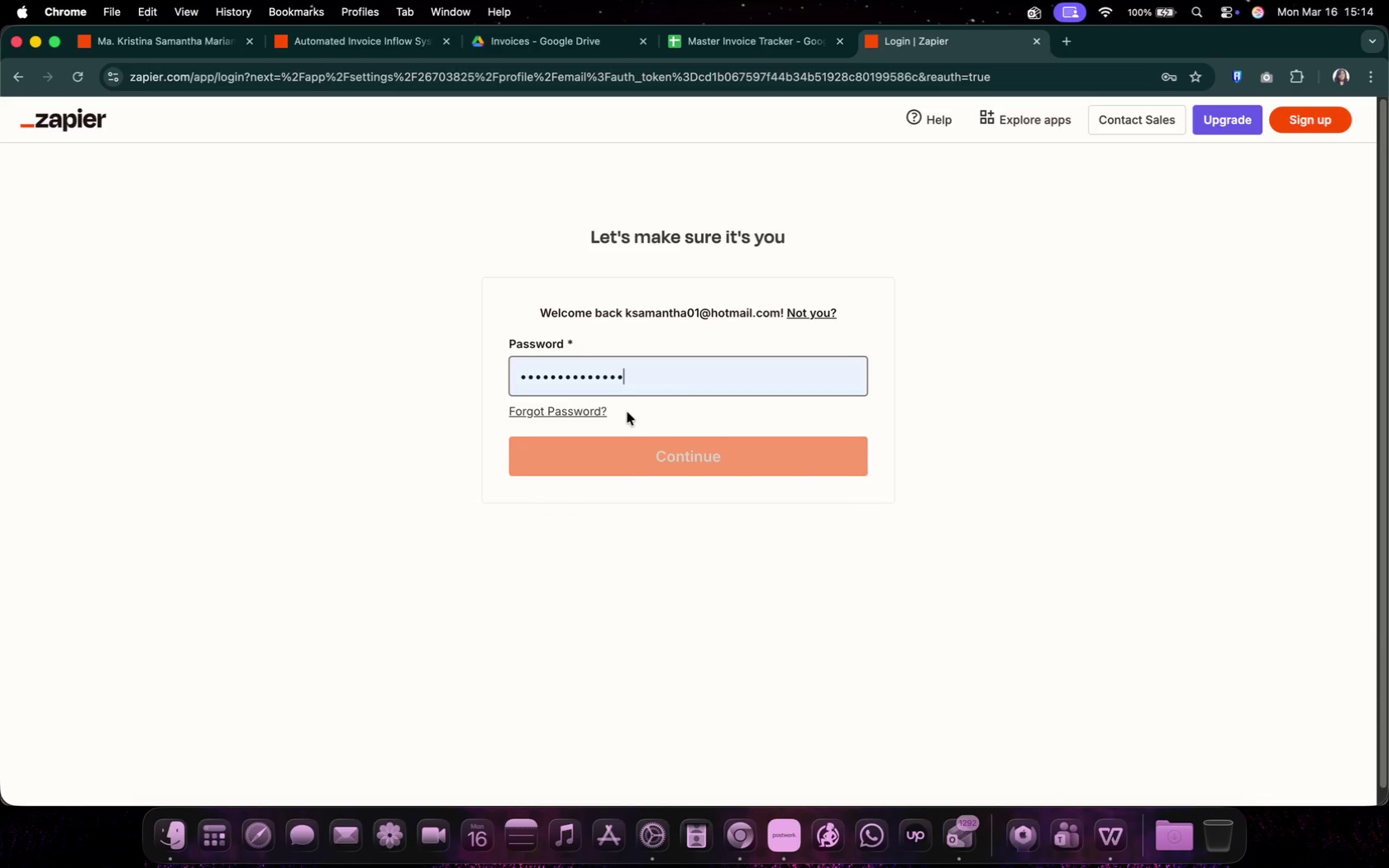 
left_click([628, 441])
 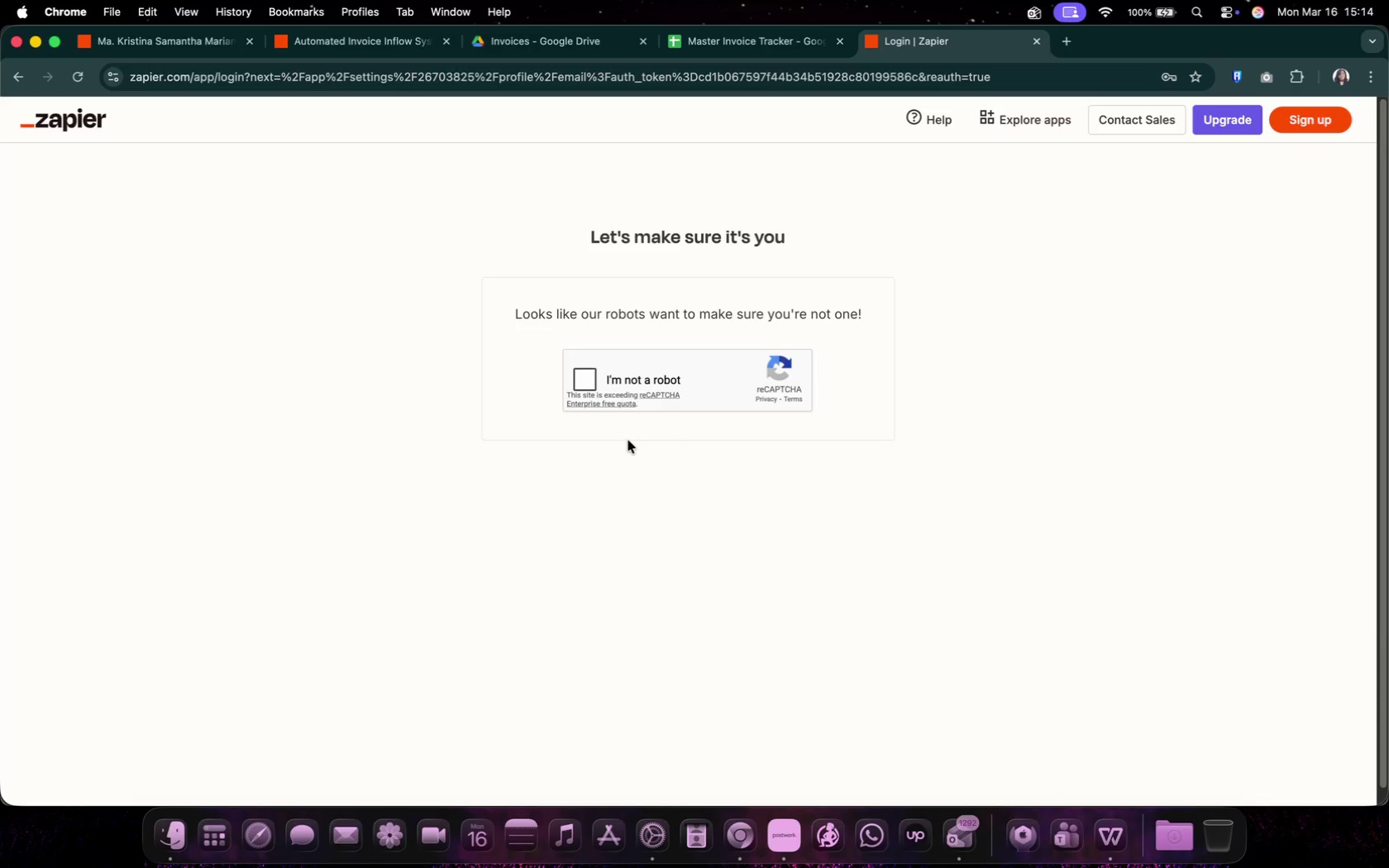 
left_click([586, 386])
 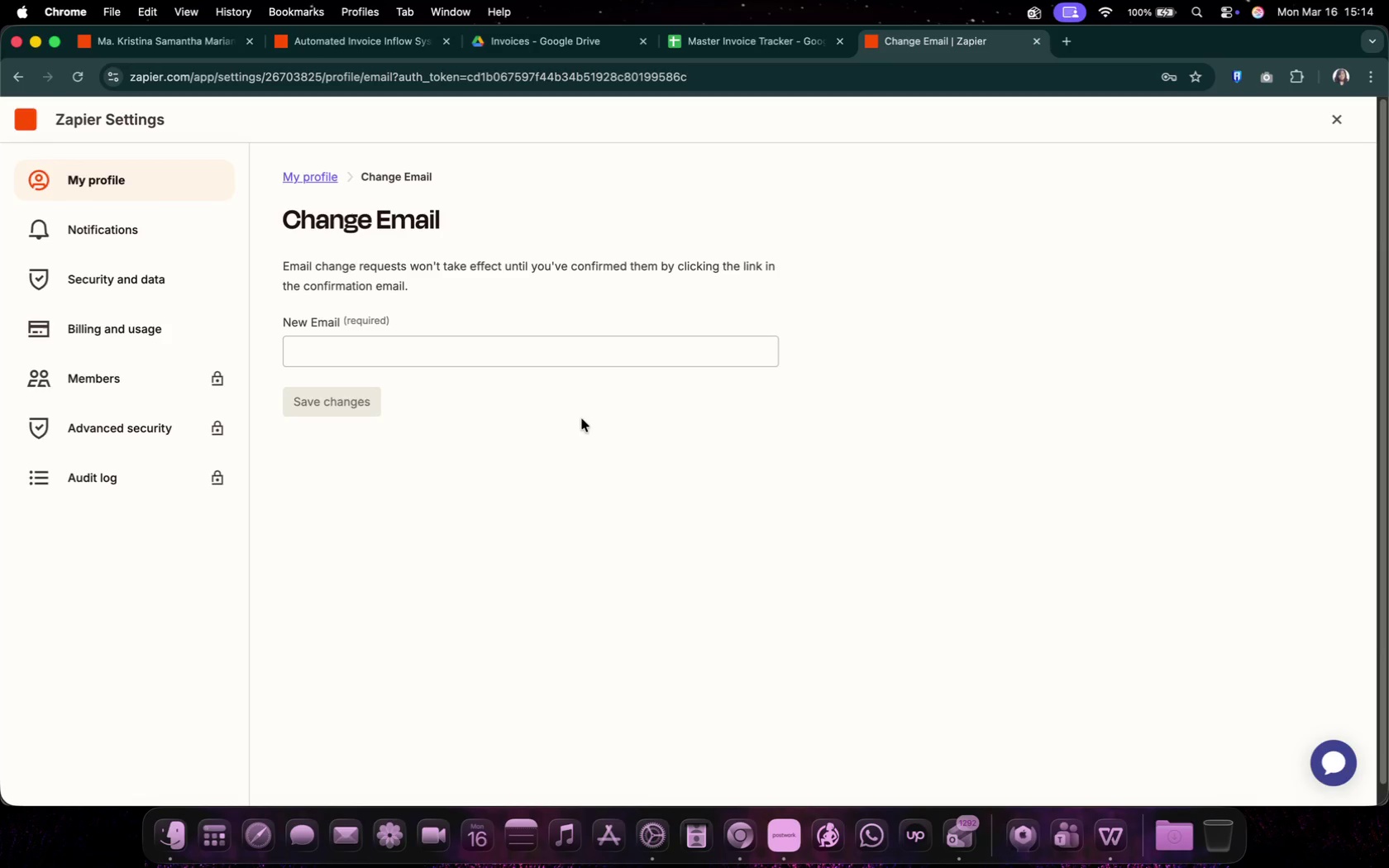 
wait(24.4)
 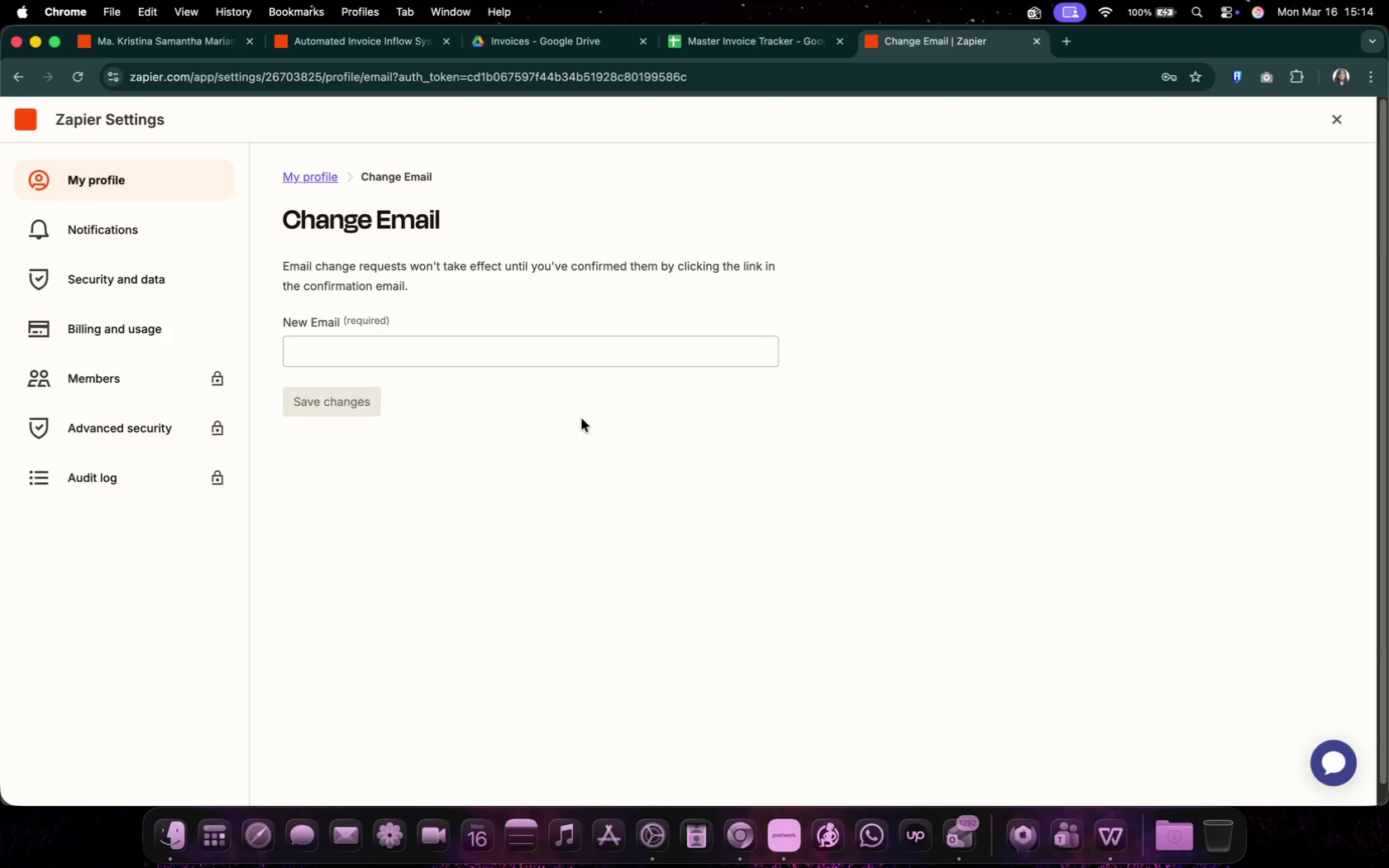 
scroll: coordinate [615, 435], scroll_direction: down, amount: 16.0
 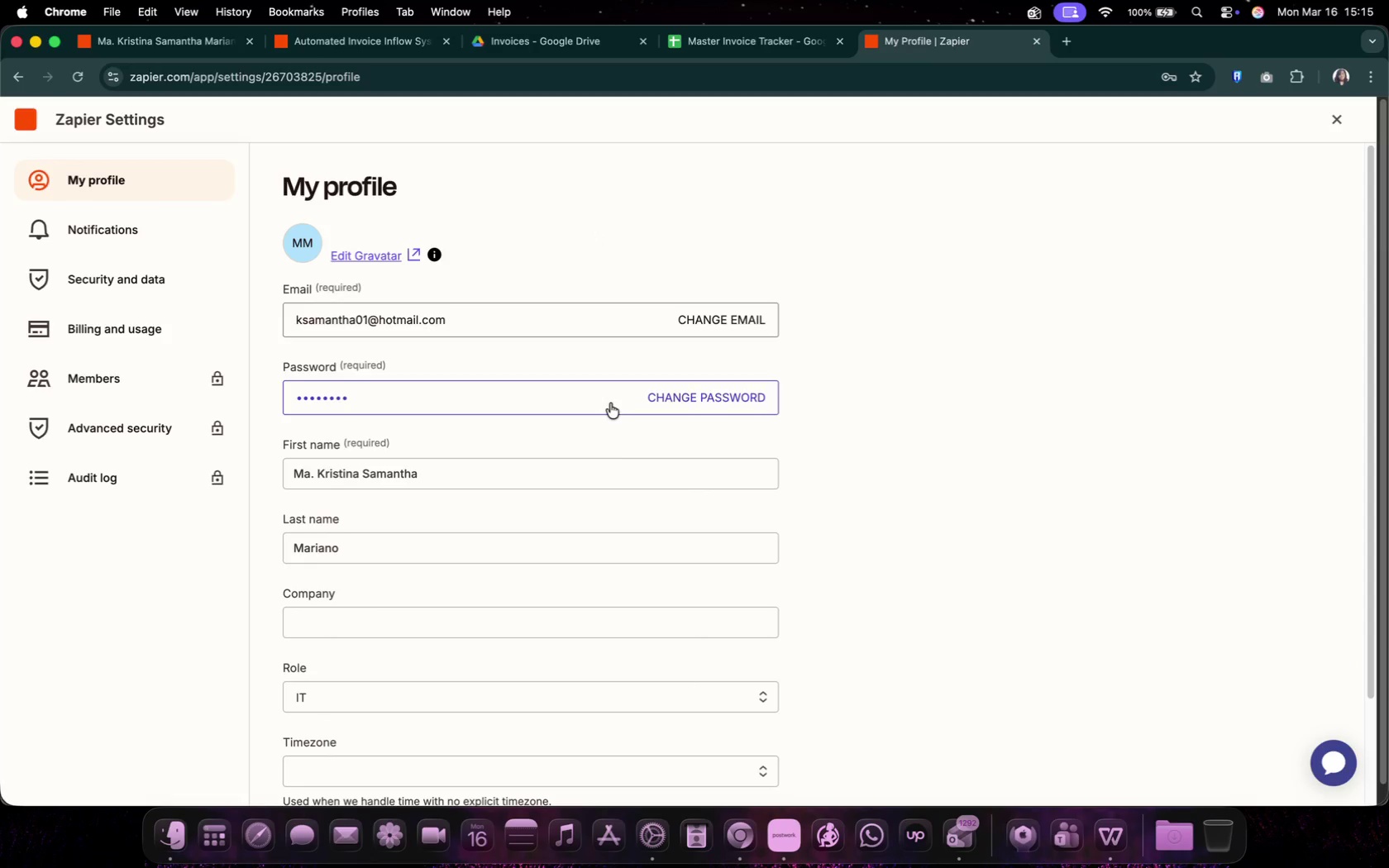 
scroll: coordinate [585, 735], scroll_direction: up, amount: 6.0
 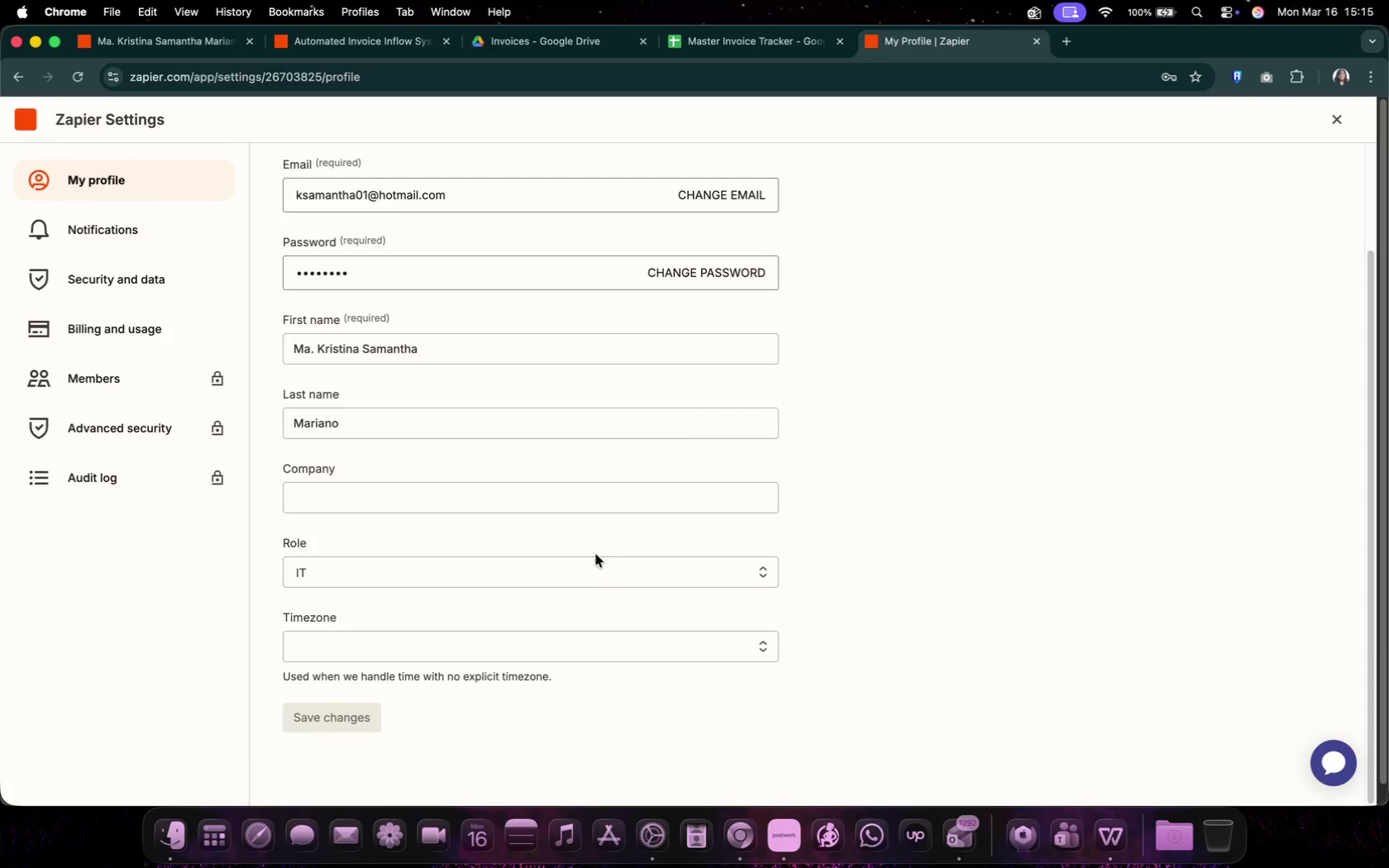 
scroll: coordinate [585, 735], scroll_direction: down, amount: 1.0
 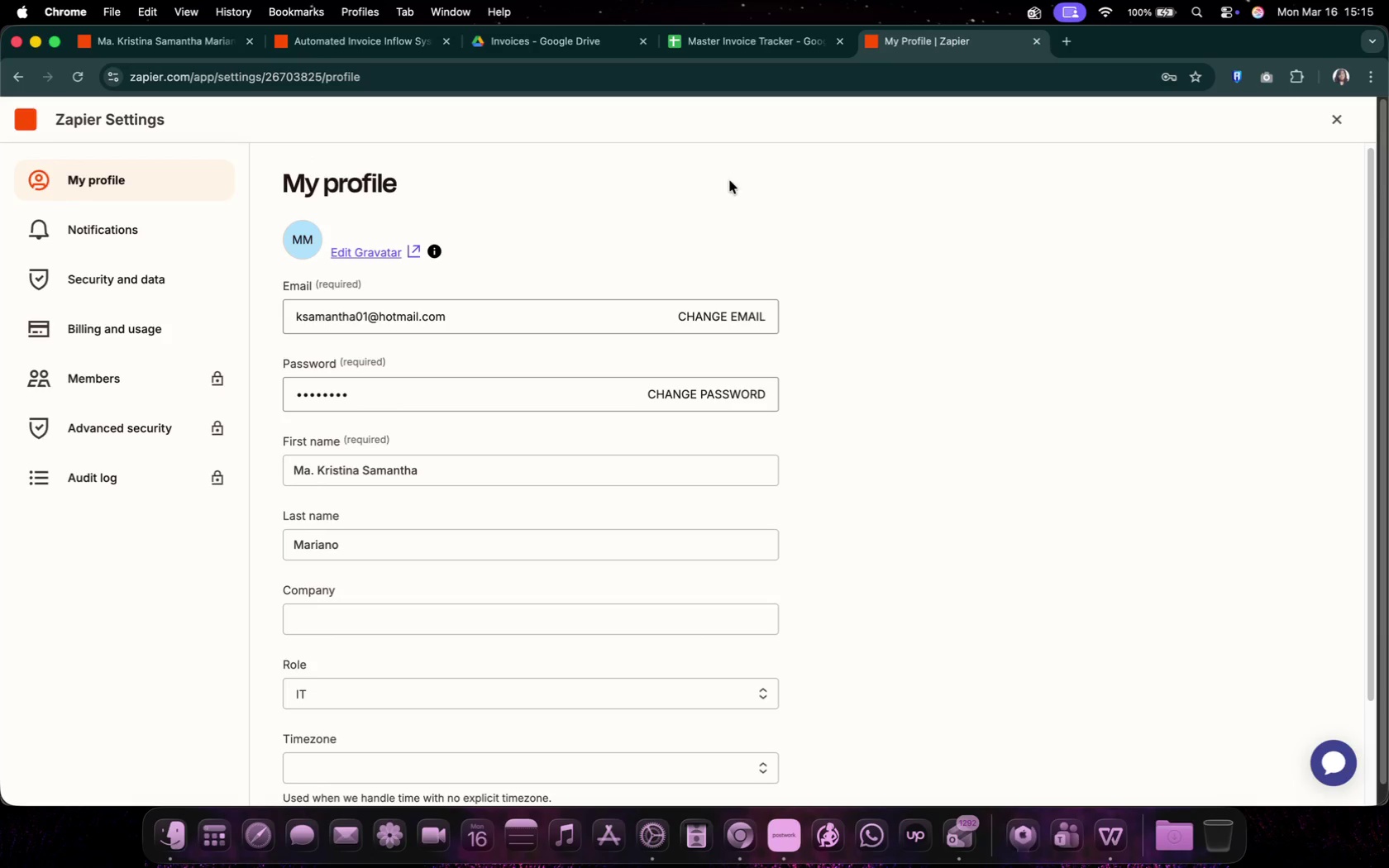 
left_click([732, 37])
 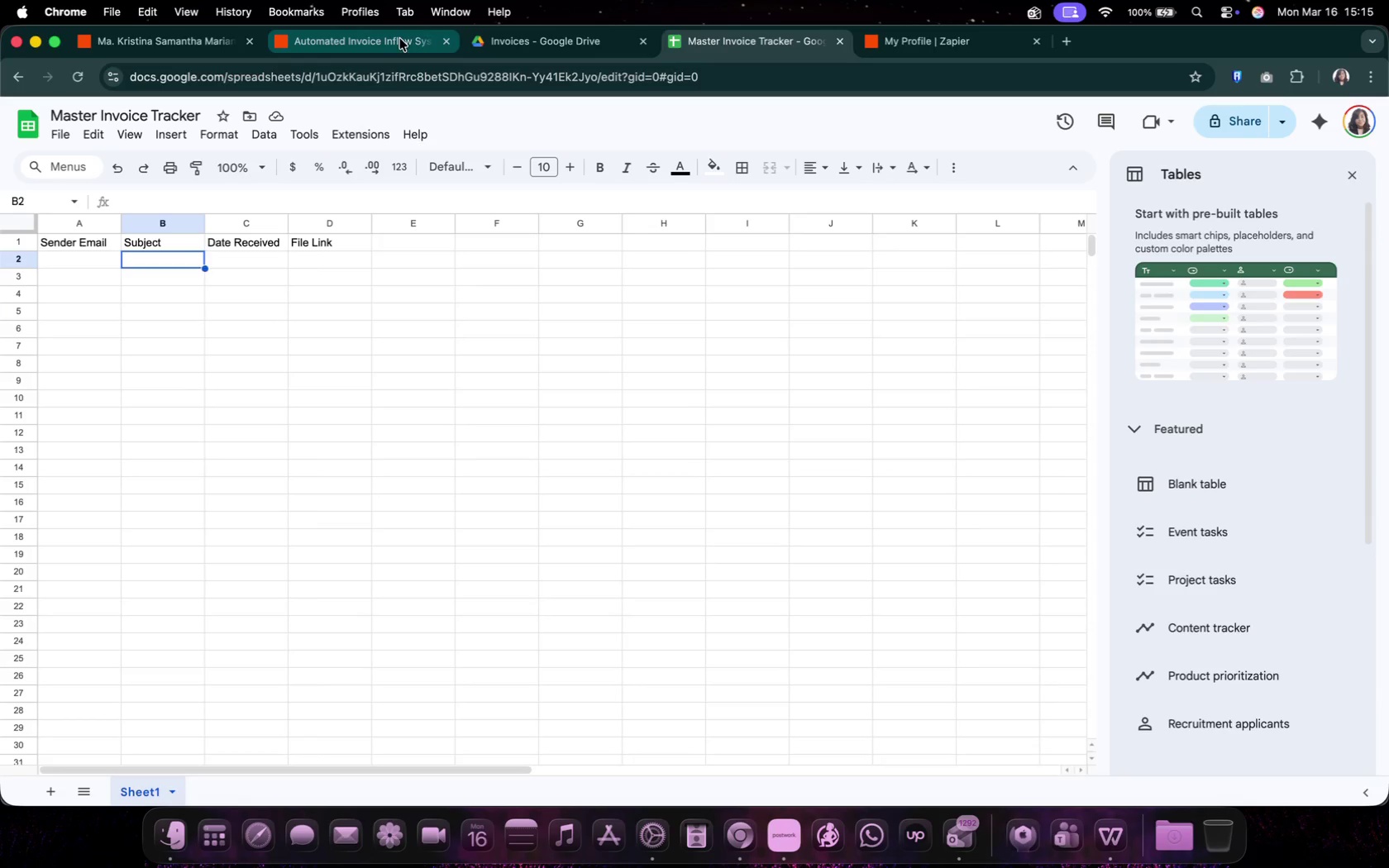 
left_click([382, 49])
 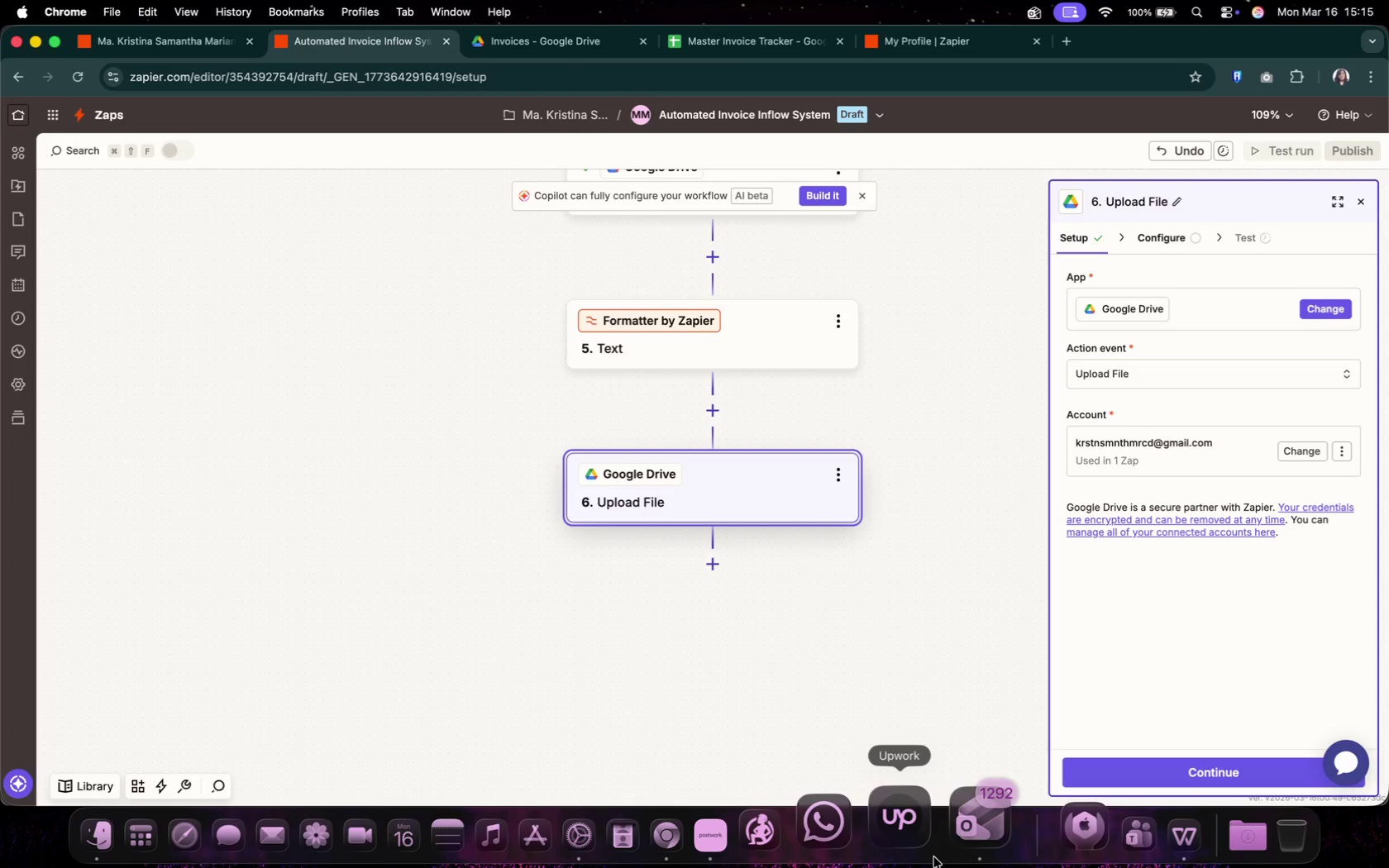 
scroll: coordinate [719, 502], scroll_direction: up, amount: 8.0
 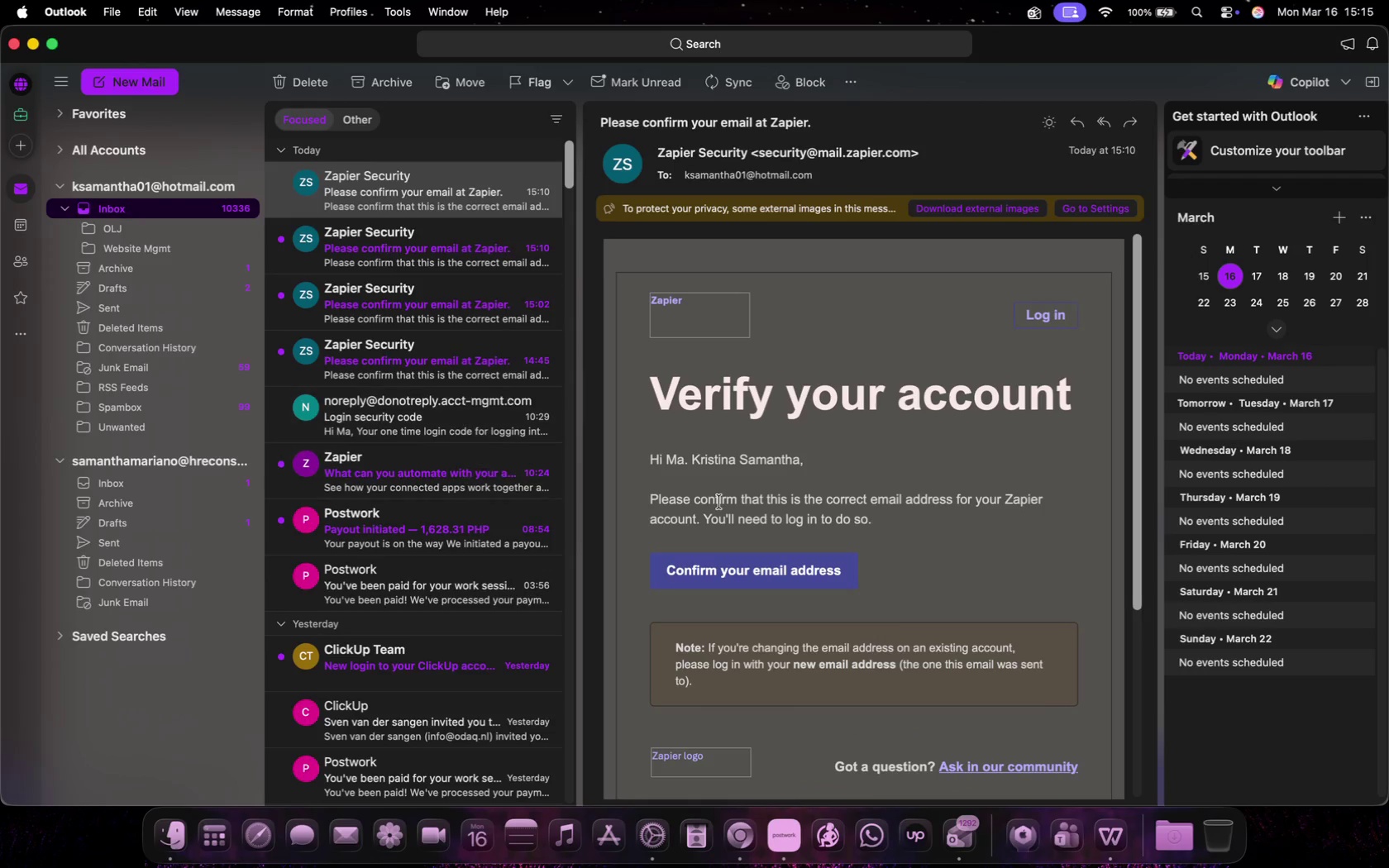 
left_click_drag(start_coordinate=[721, 500], to_coordinate=[908, 523])
 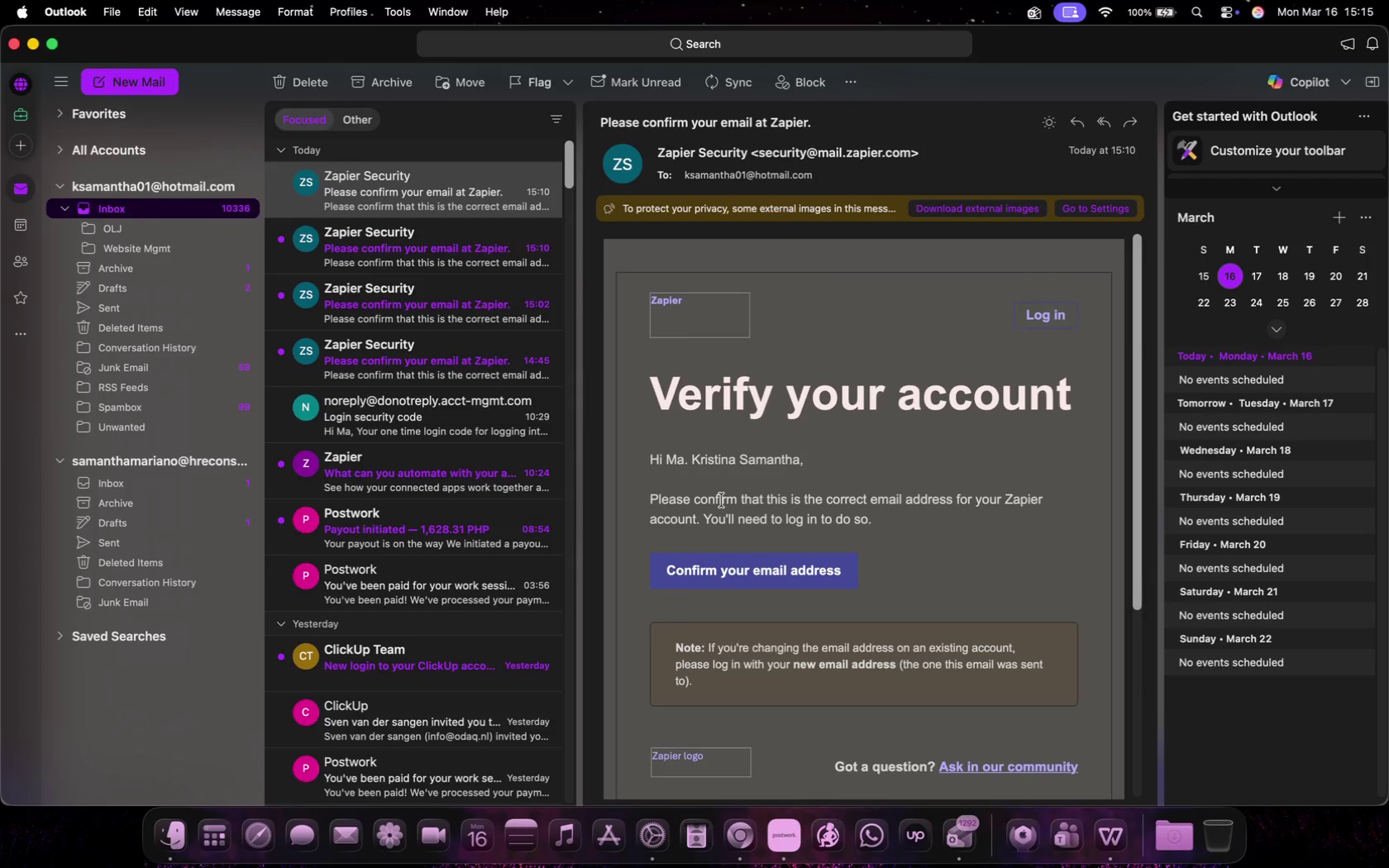 
left_click_drag(start_coordinate=[897, 523], to_coordinate=[635, 496])
 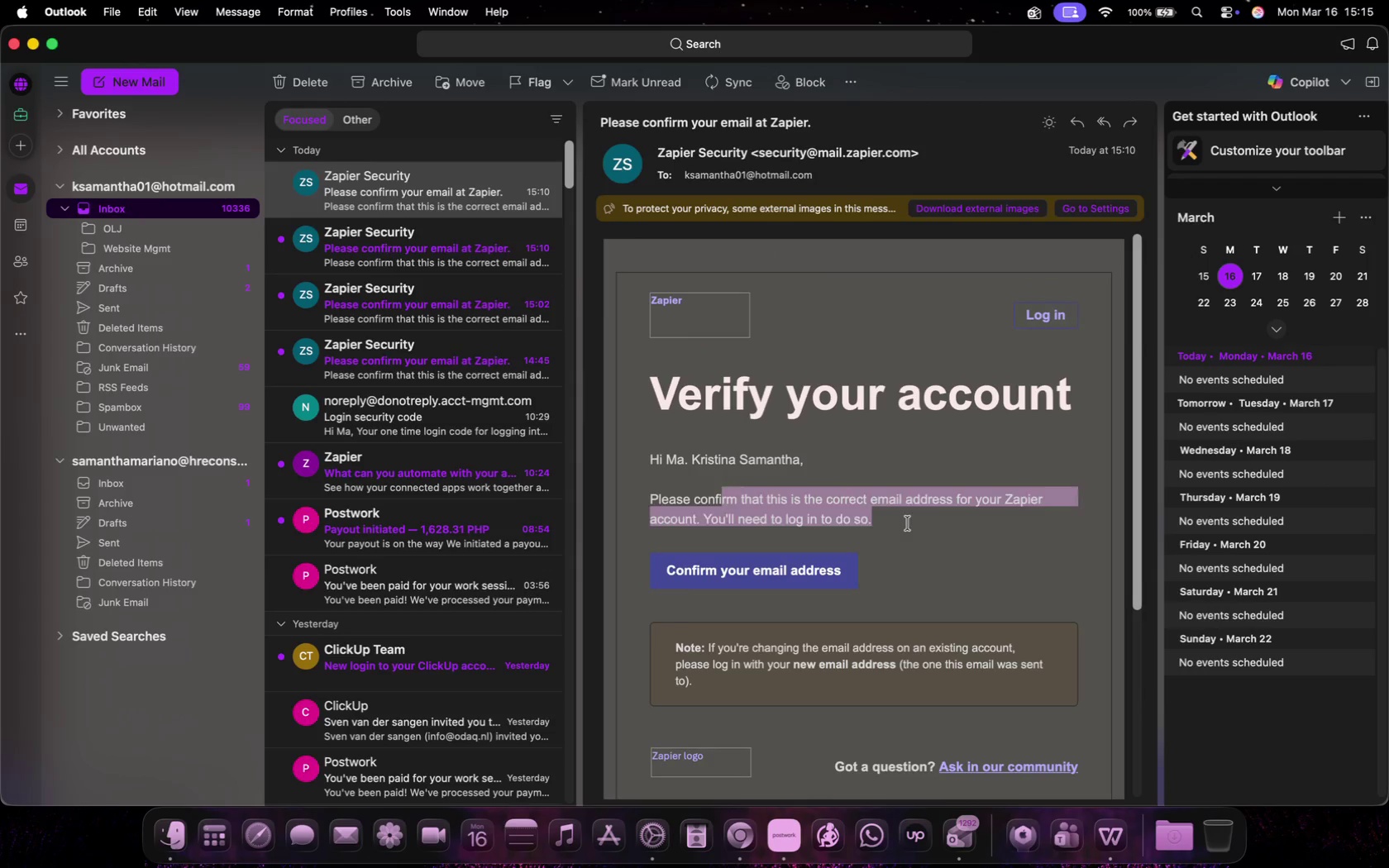 
scroll: coordinate [635, 496], scroll_direction: down, amount: 6.0
 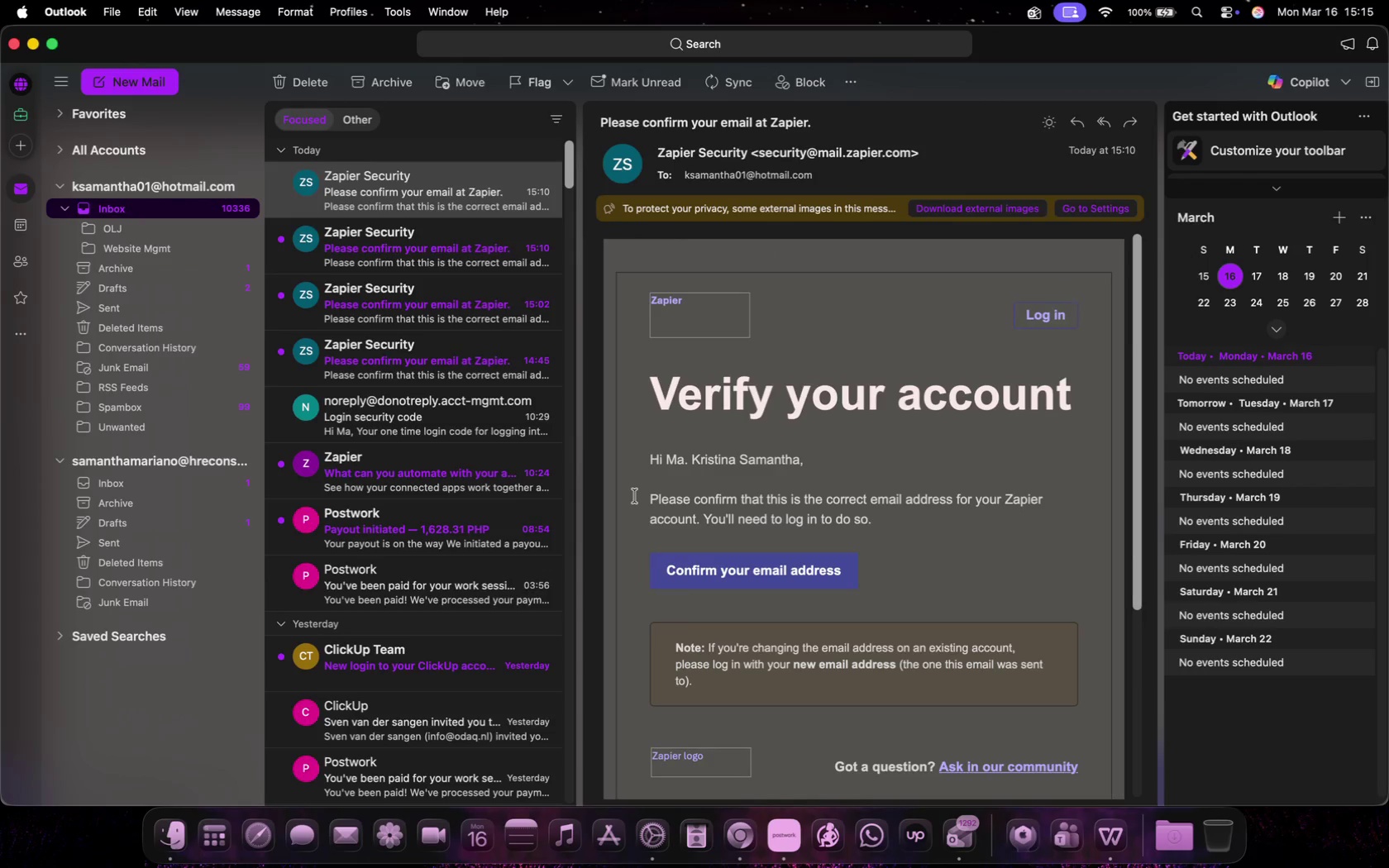 
scroll: coordinate [635, 496], scroll_direction: up, amount: 22.0
 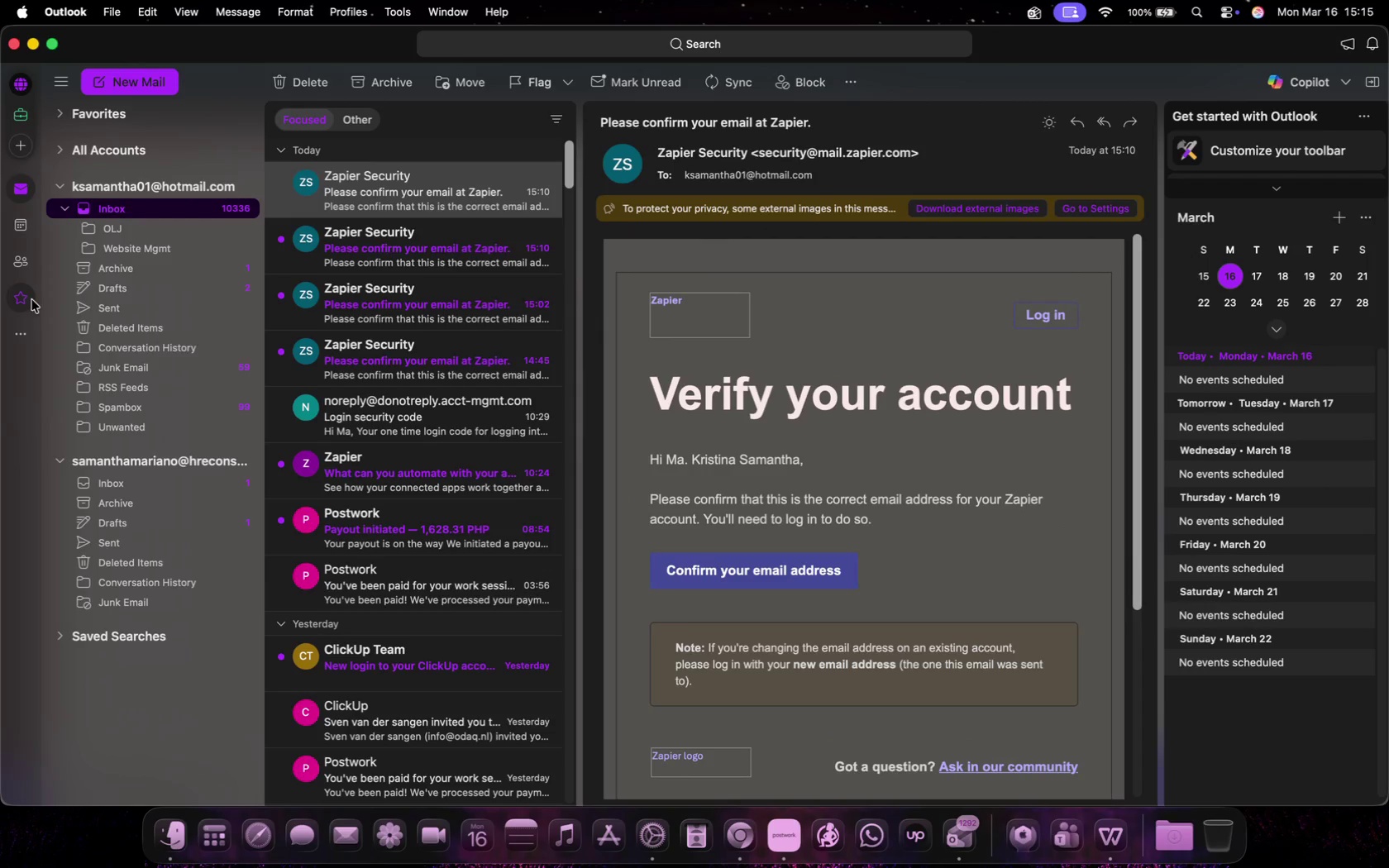 
left_click([36, 46])
 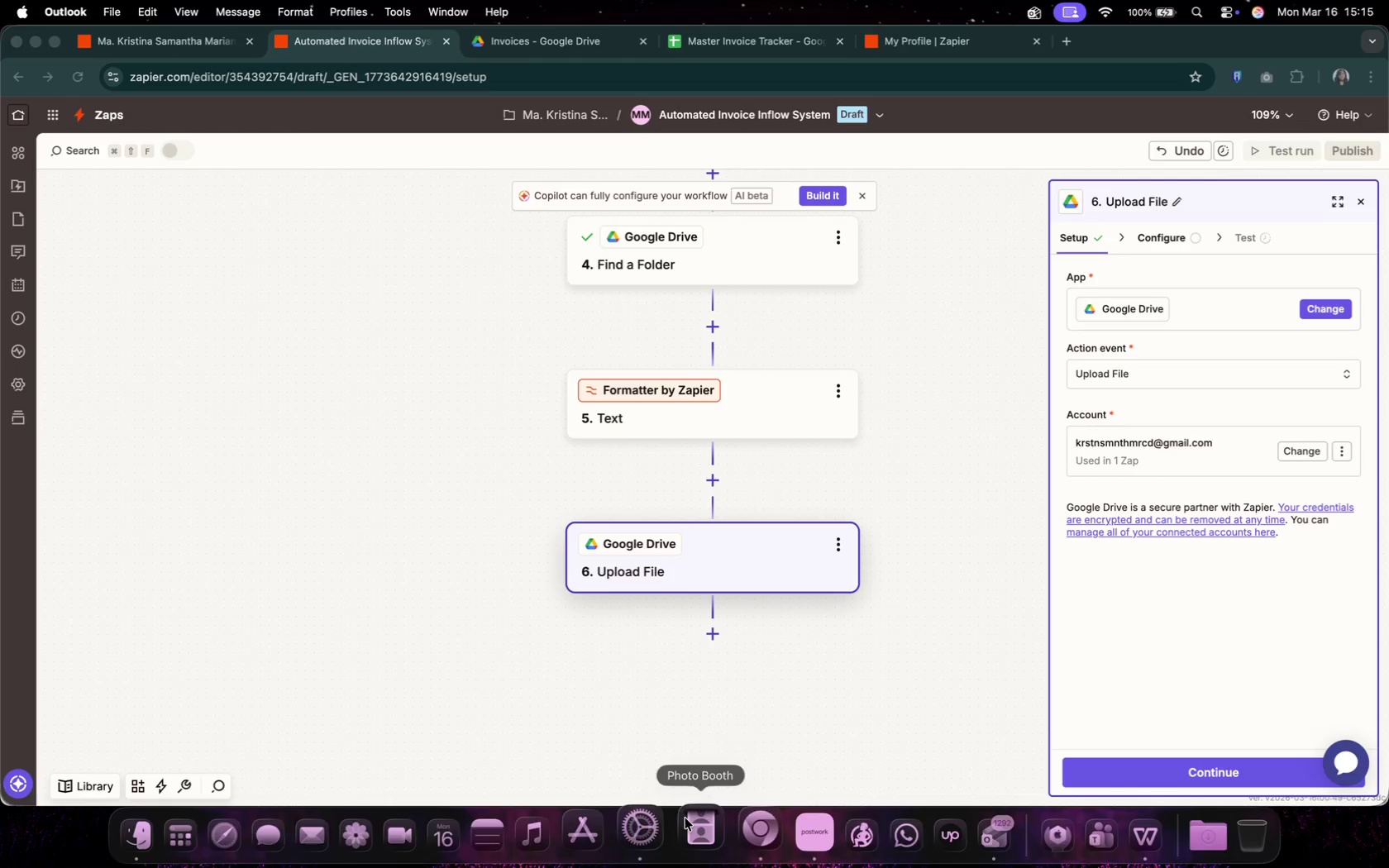 
scroll: coordinate [233, 651], scroll_direction: up, amount: 6.0
 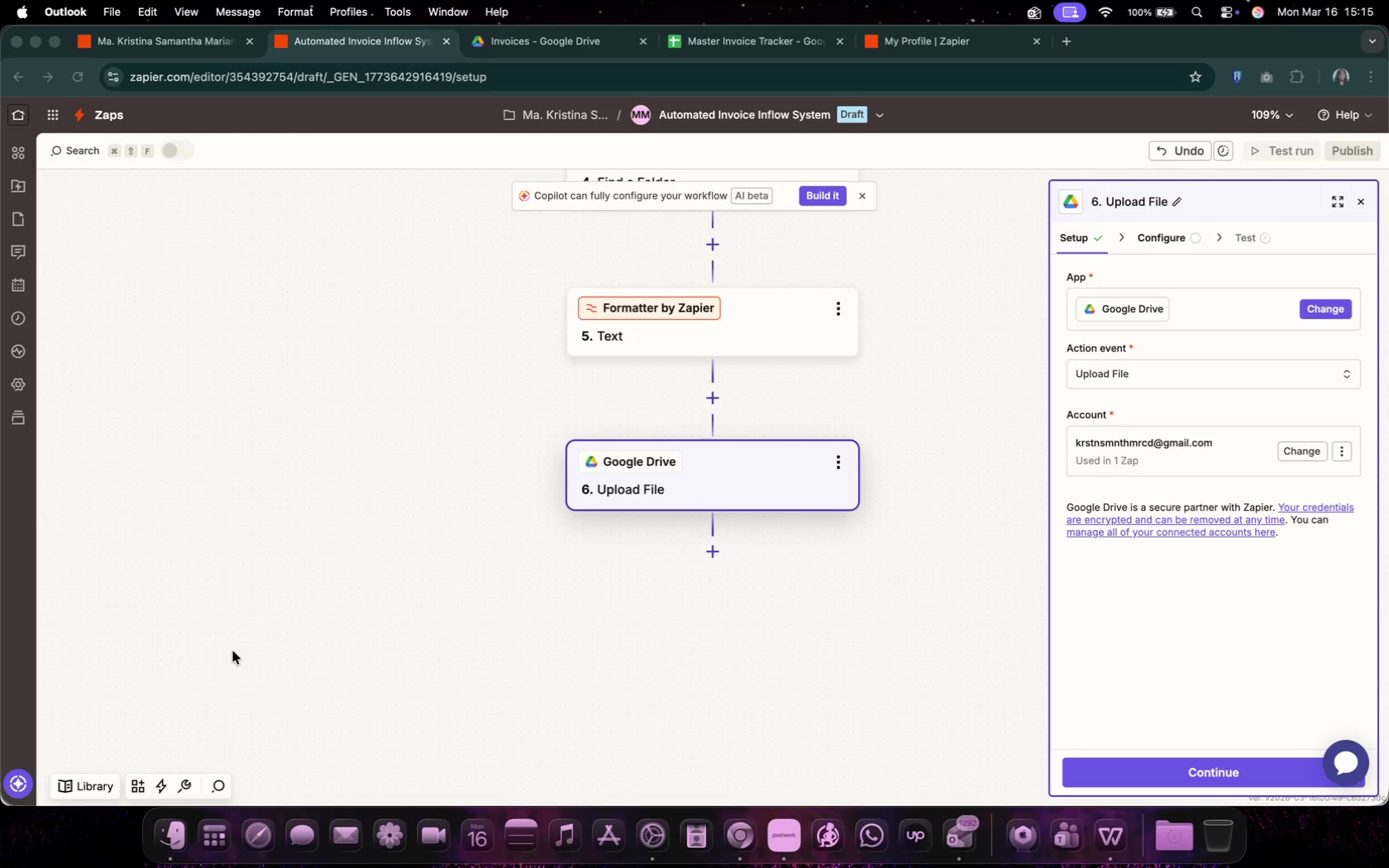 
left_click([782, 823])